 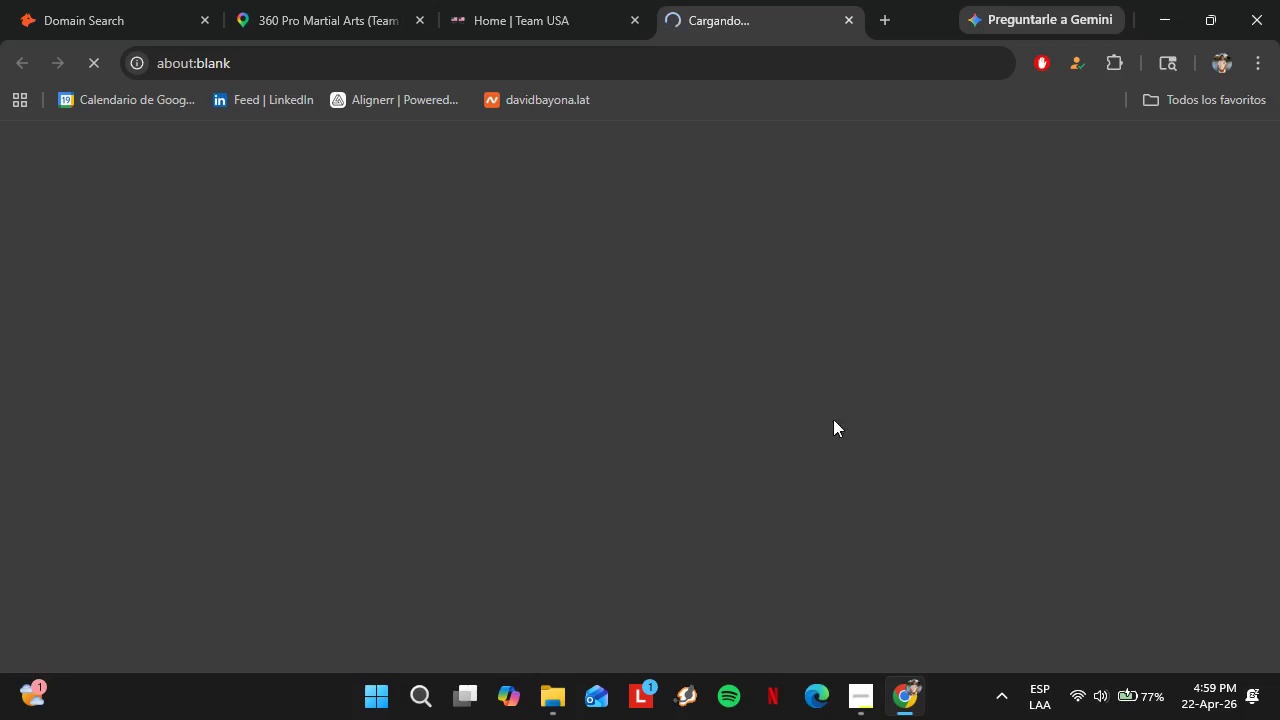 
left_click([285, 0])
 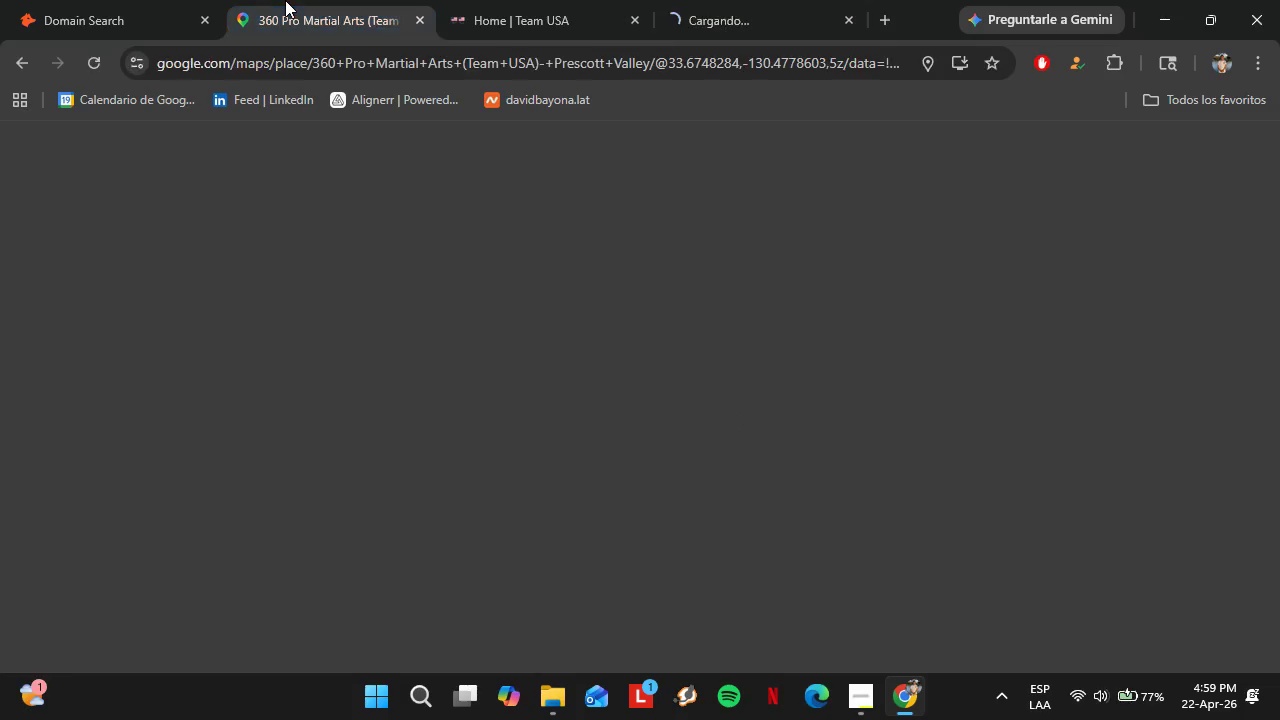 
mouse_move([707, 387])
 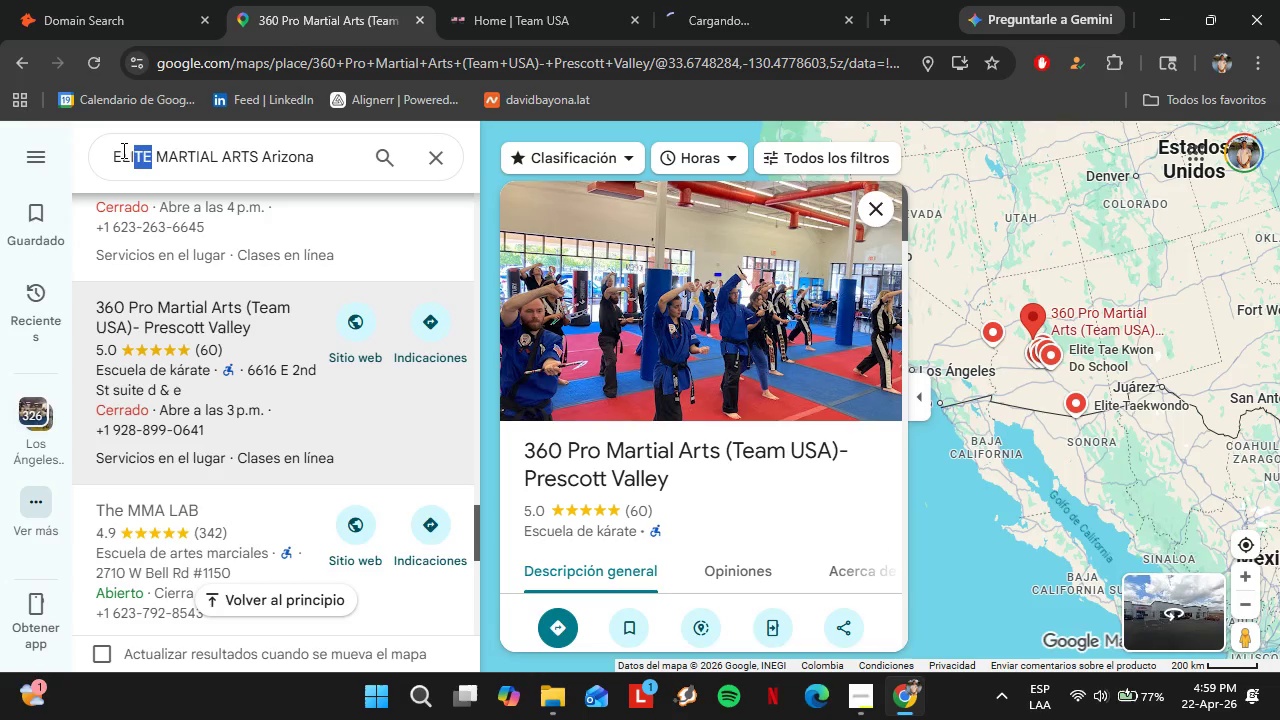 
left_click_drag(start_coordinate=[150, 160], to_coordinate=[112, 145])
 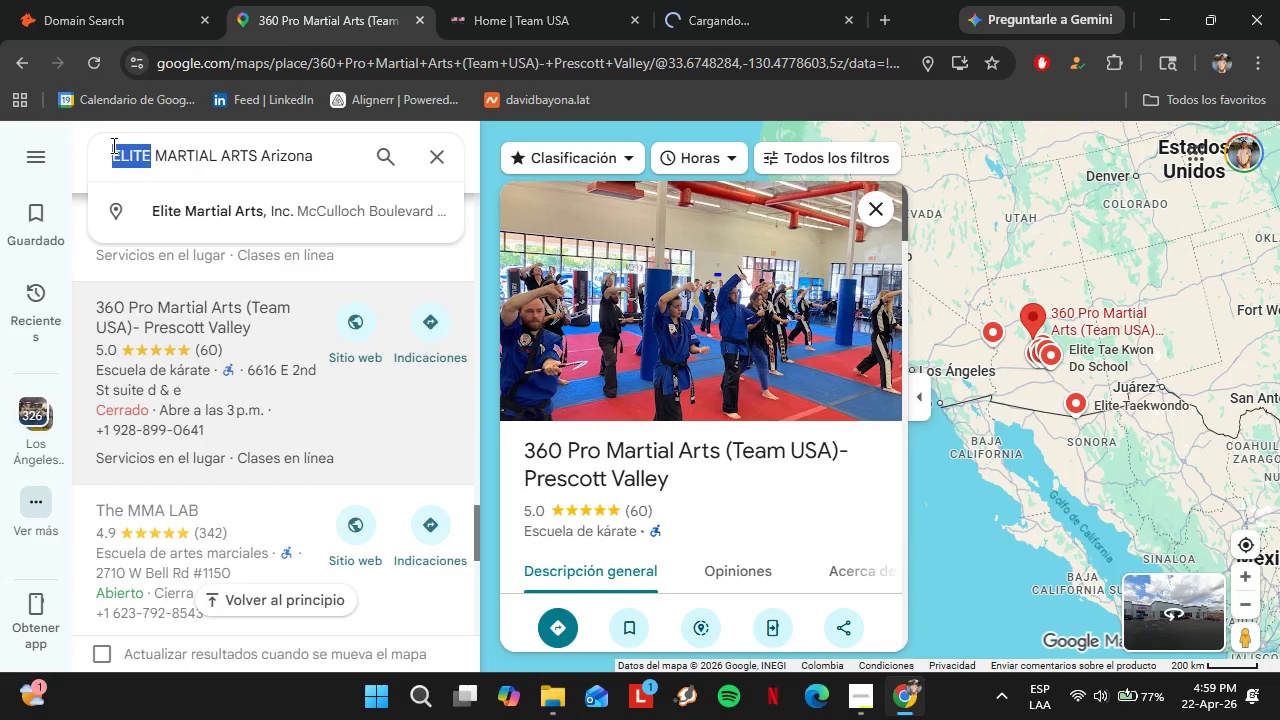 
key(Backspace)
 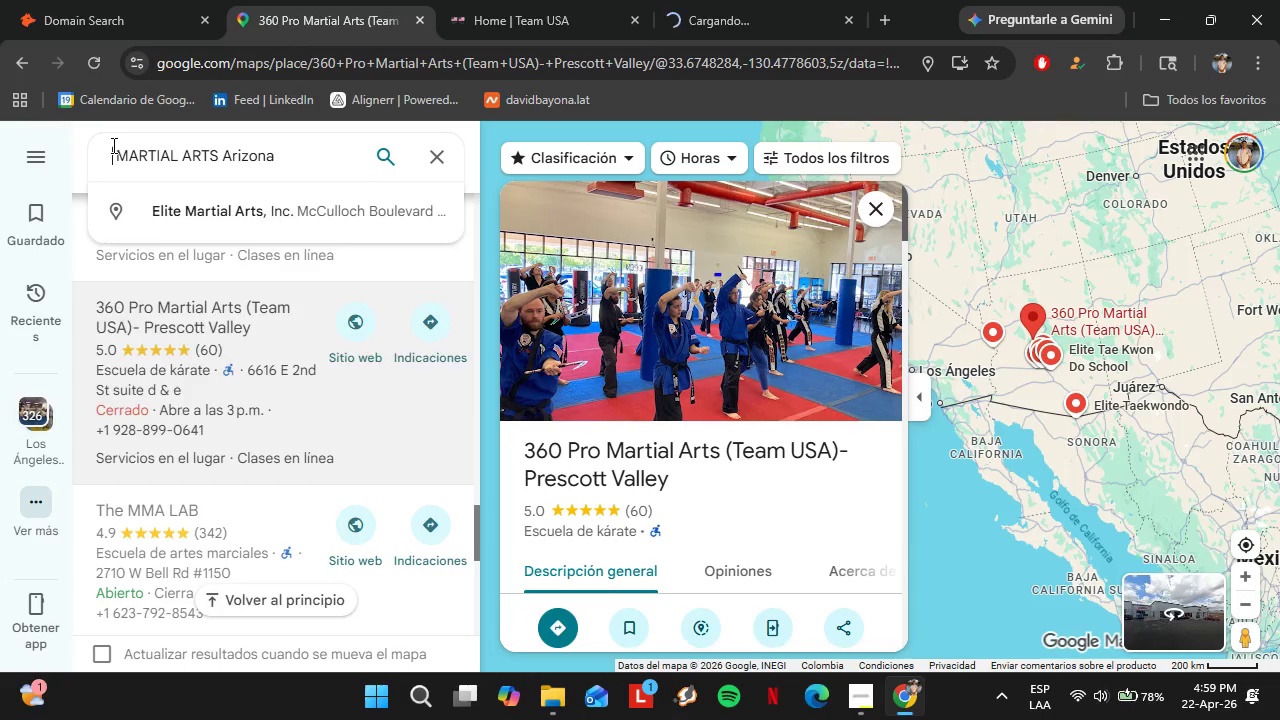 
key(ArrowRight)
 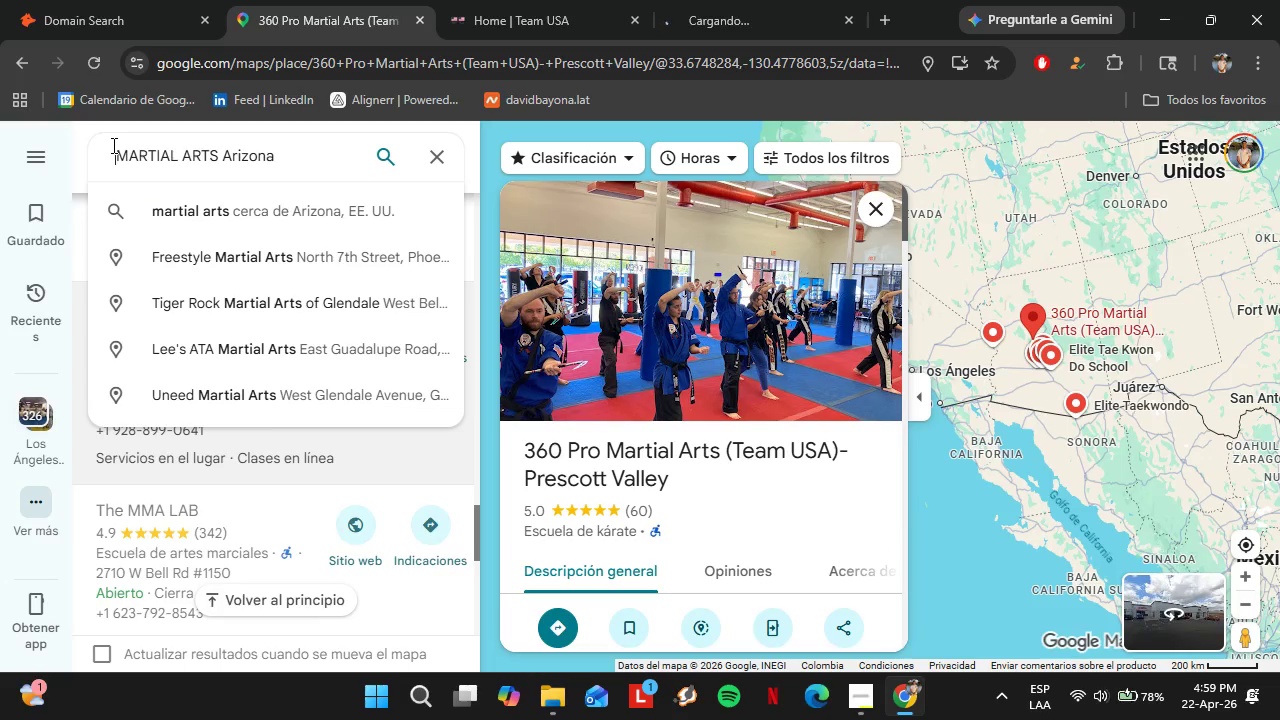 
key(Backspace)
key(Backspace)
key(Backspace)
key(Backspace)
key(Backspace)
key(Backspace)
key(Backspace)
key(Backspace)
type(USA)
 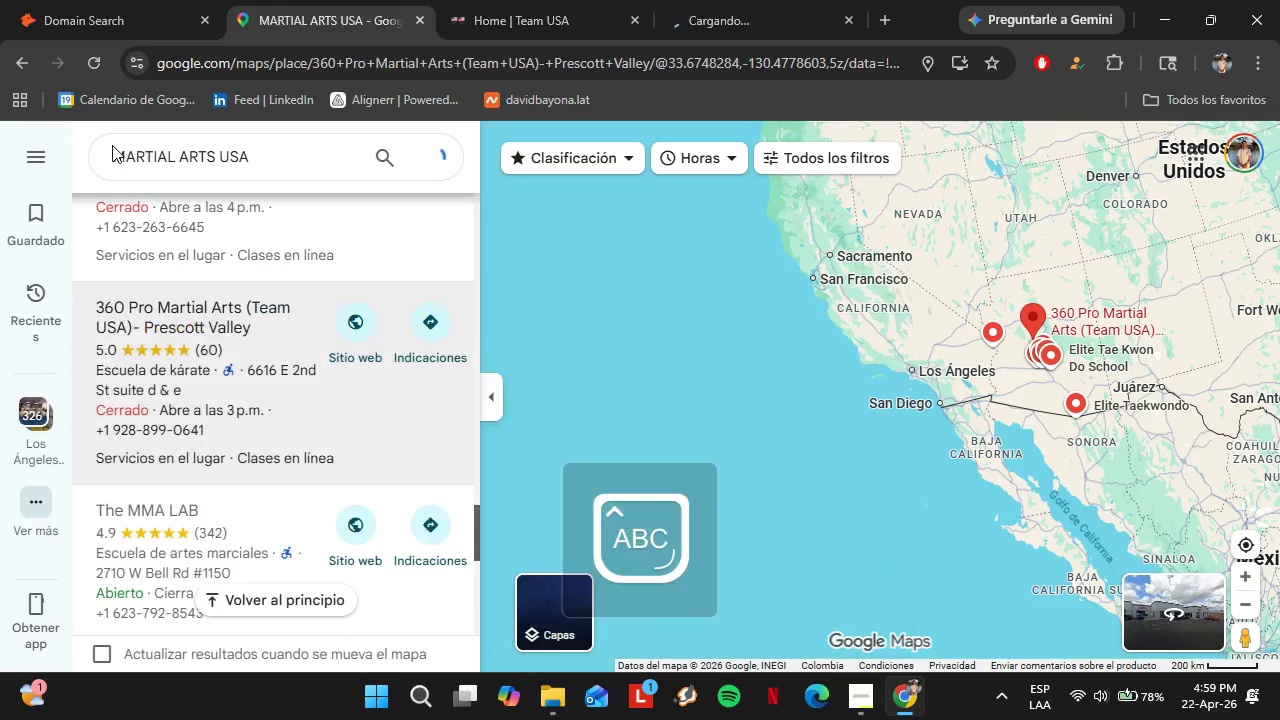 
hold_key(key=ArrowRight, duration=1.09)
 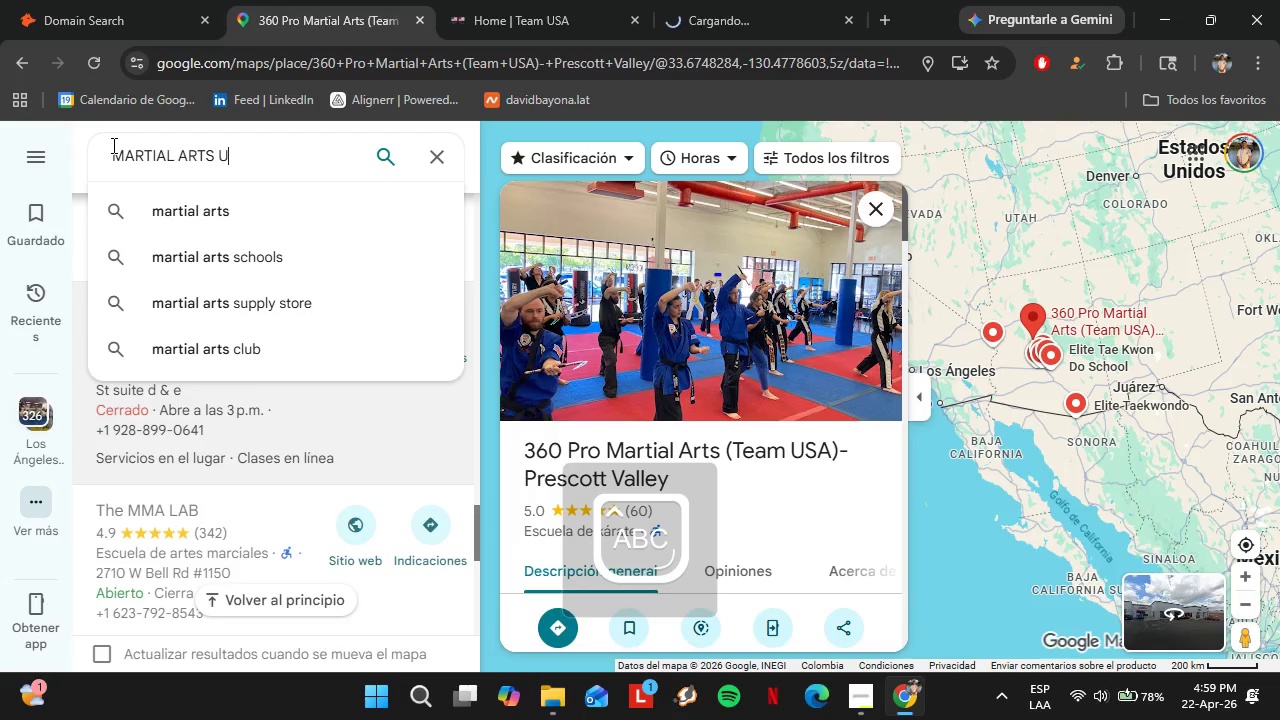 
key(Enter)
 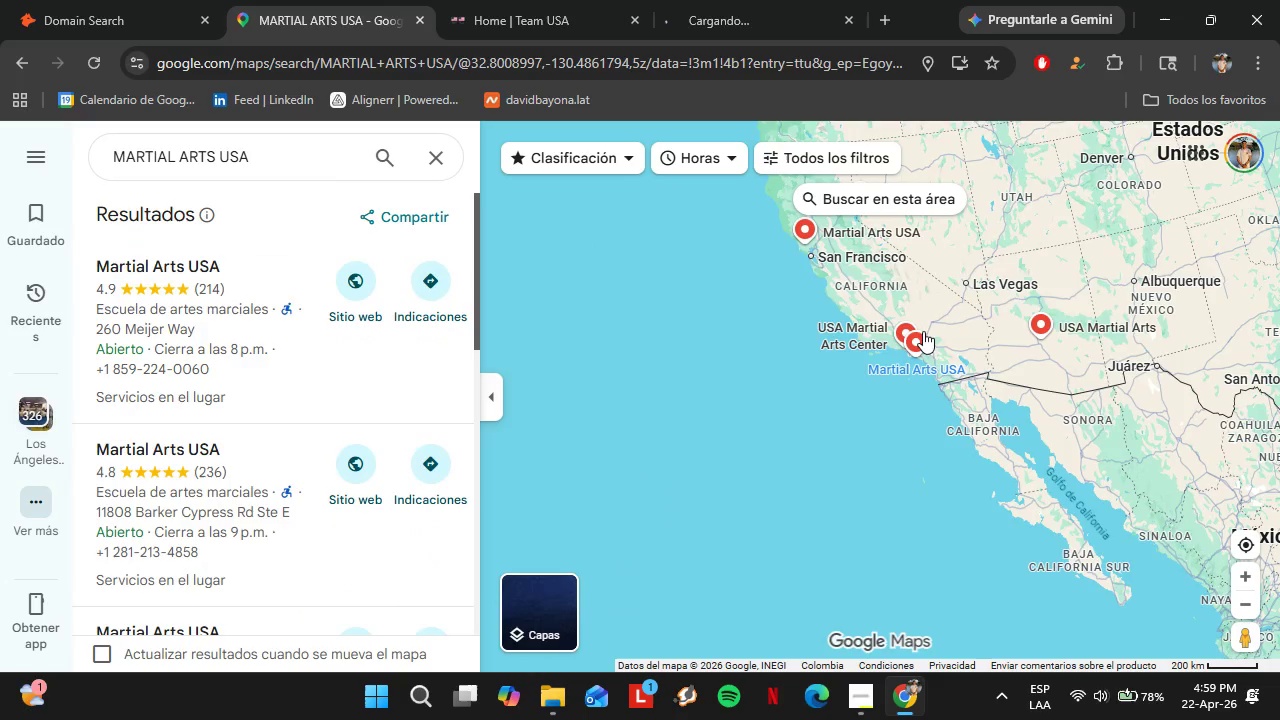 
left_click([223, 154])
 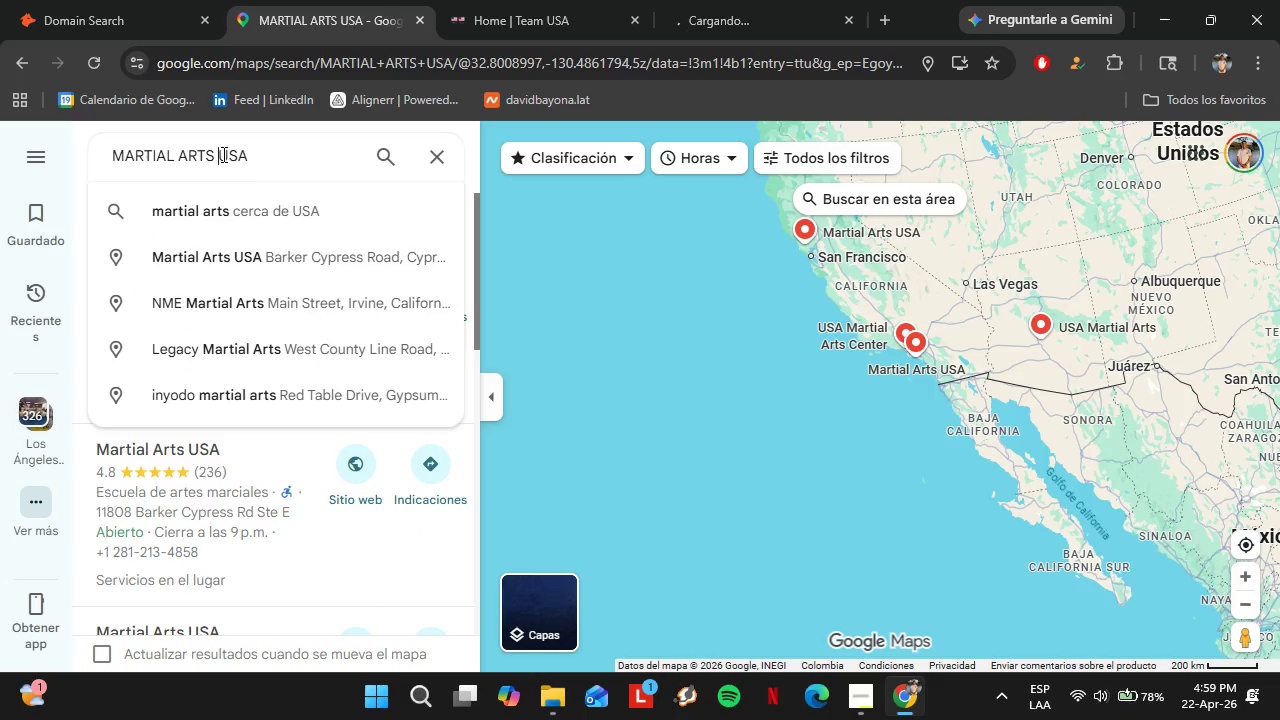 
type(en )
 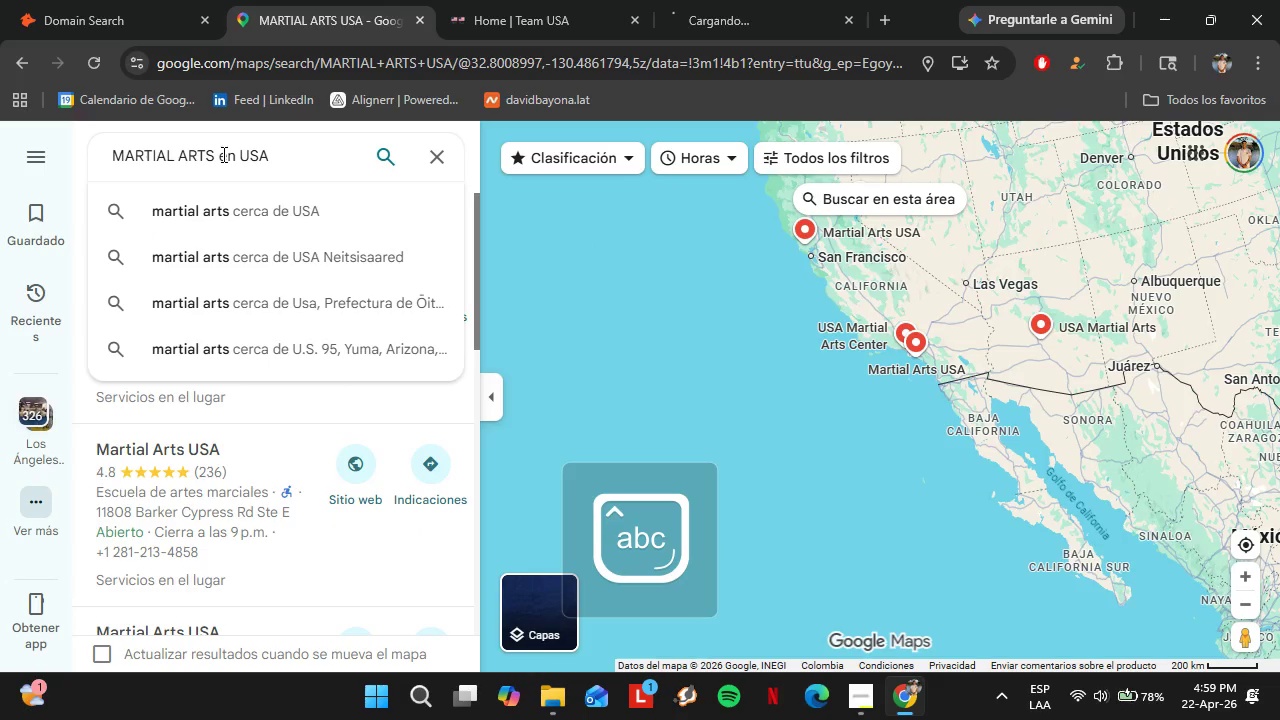 
key(Enter)
 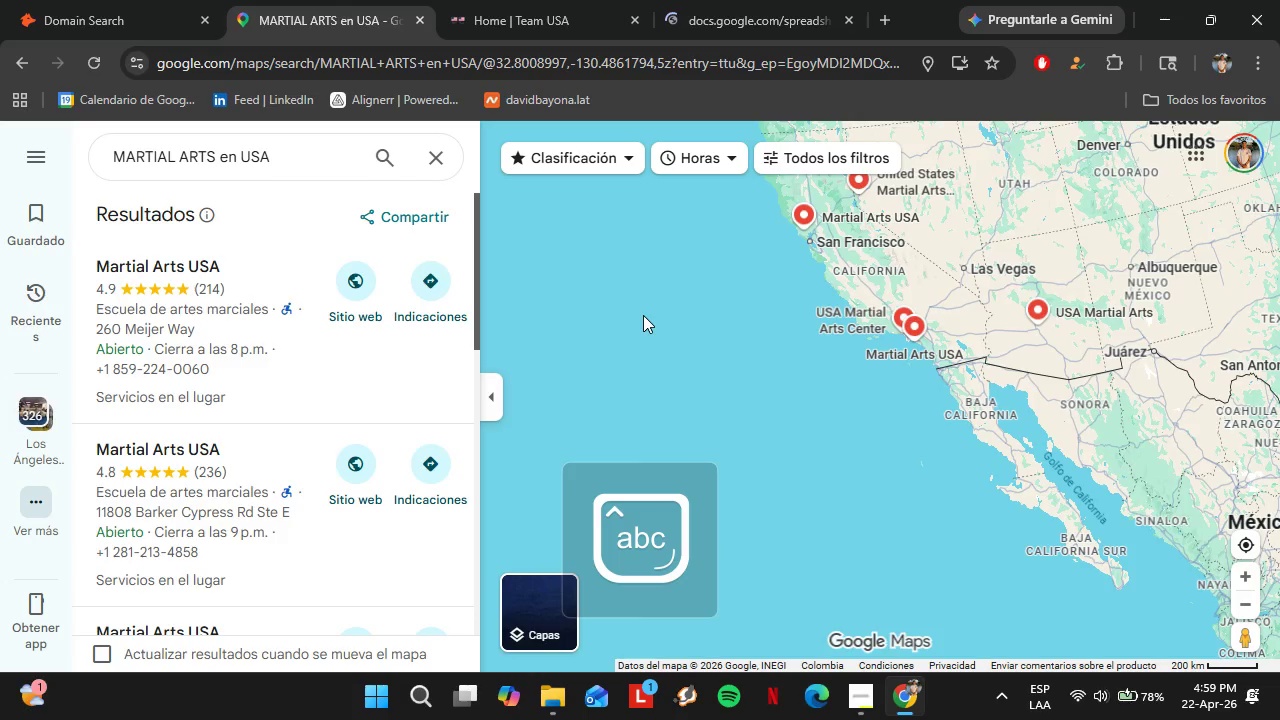 
double_click([1240, 602])
 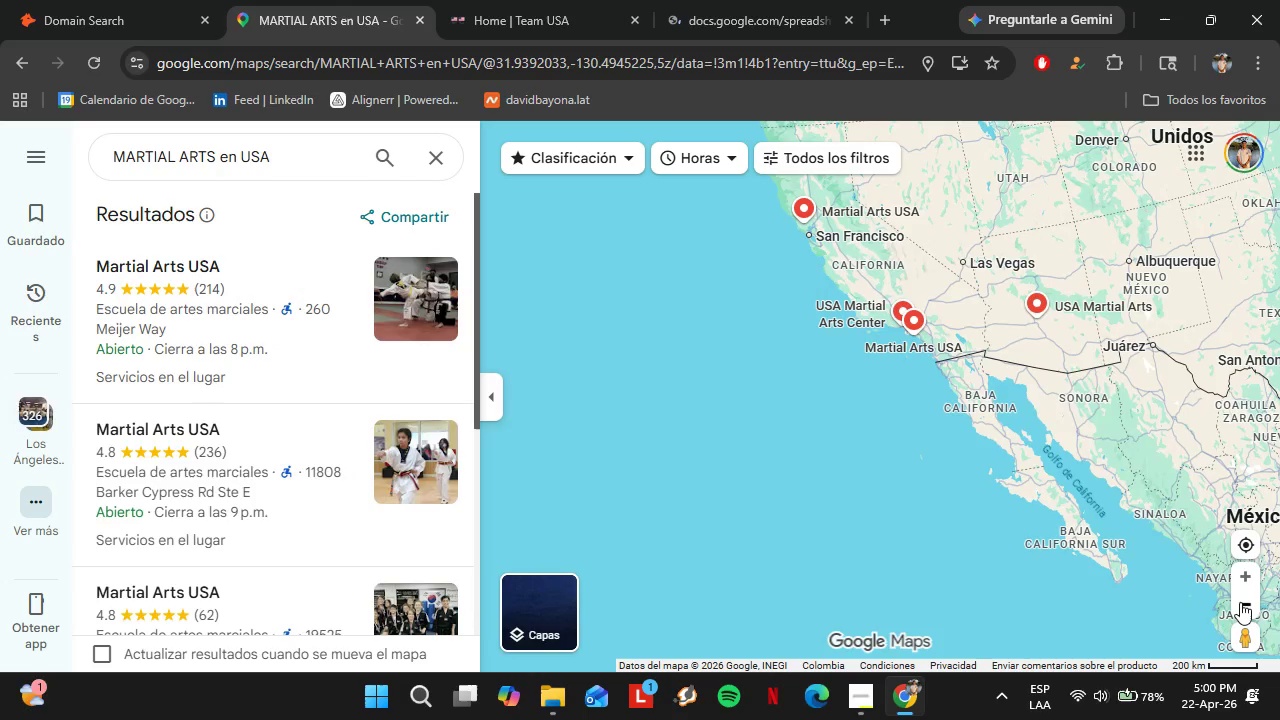 
left_click_drag(start_coordinate=[1131, 423], to_coordinate=[741, 430])
 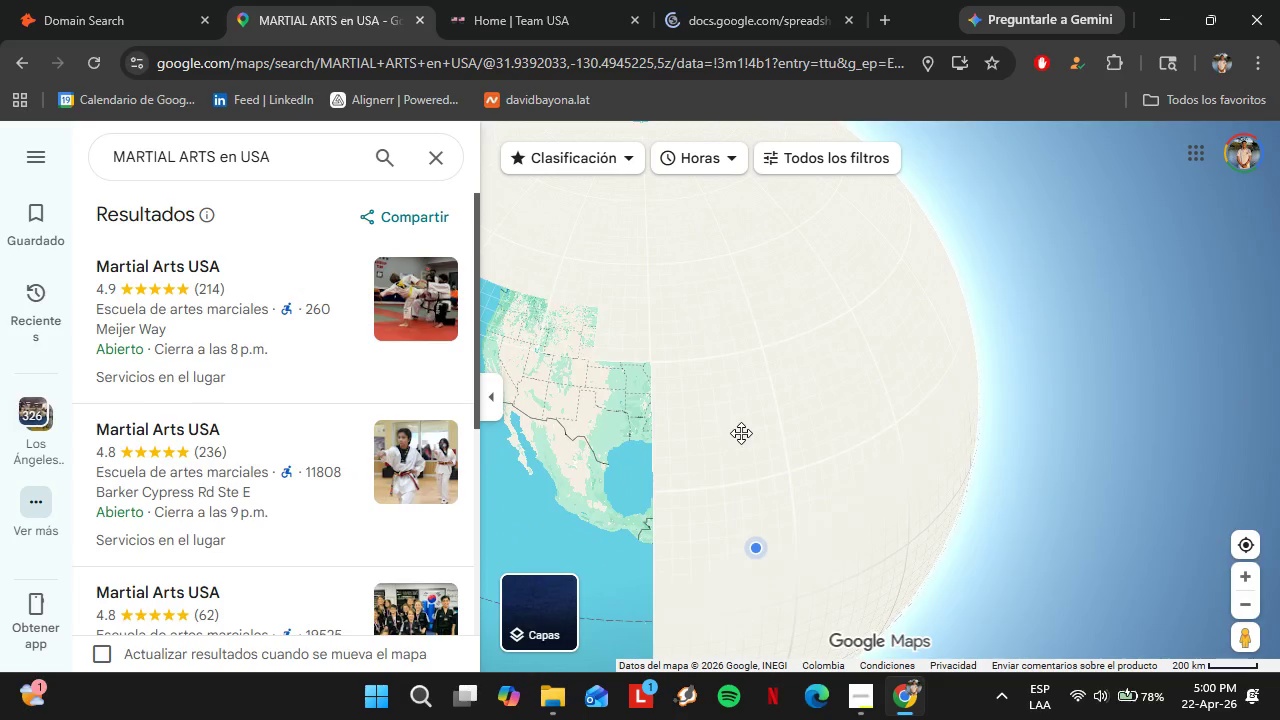 
left_click([727, 0])
 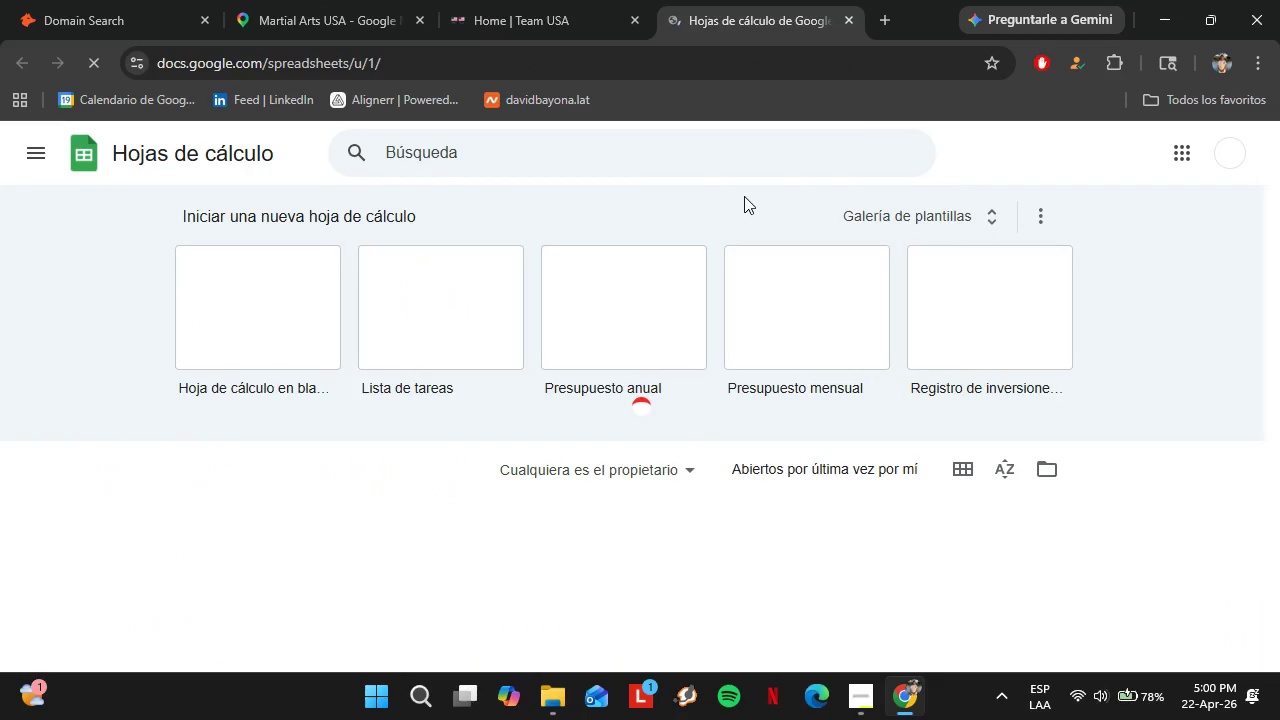 
scroll: coordinate [660, 375], scroll_direction: down, amount: 2.0
 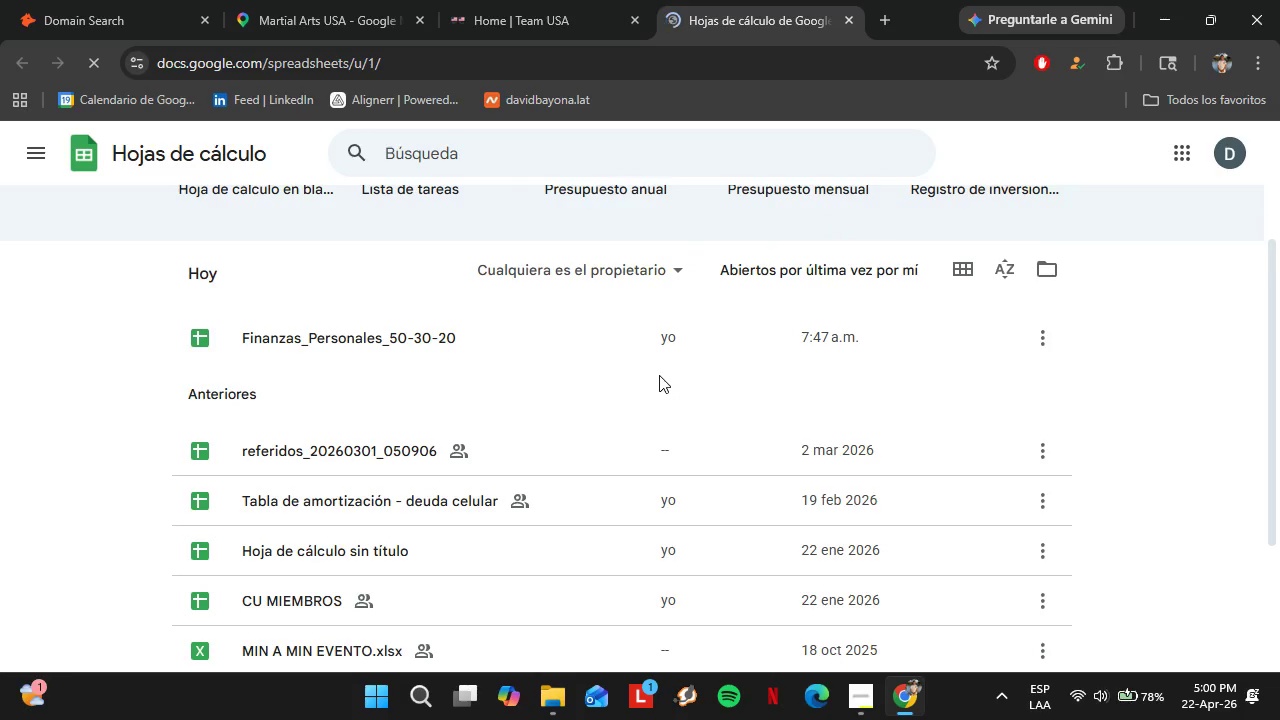 
left_click([605, 0])
 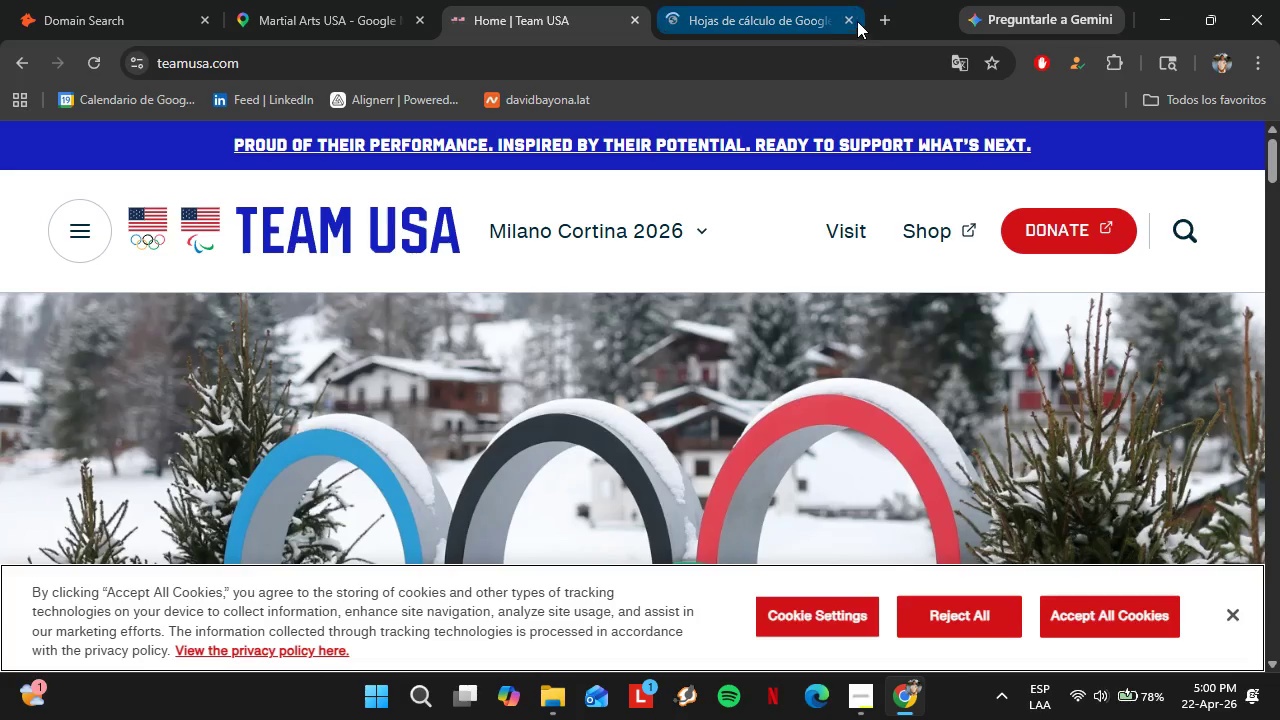 
left_click([857, 20])
 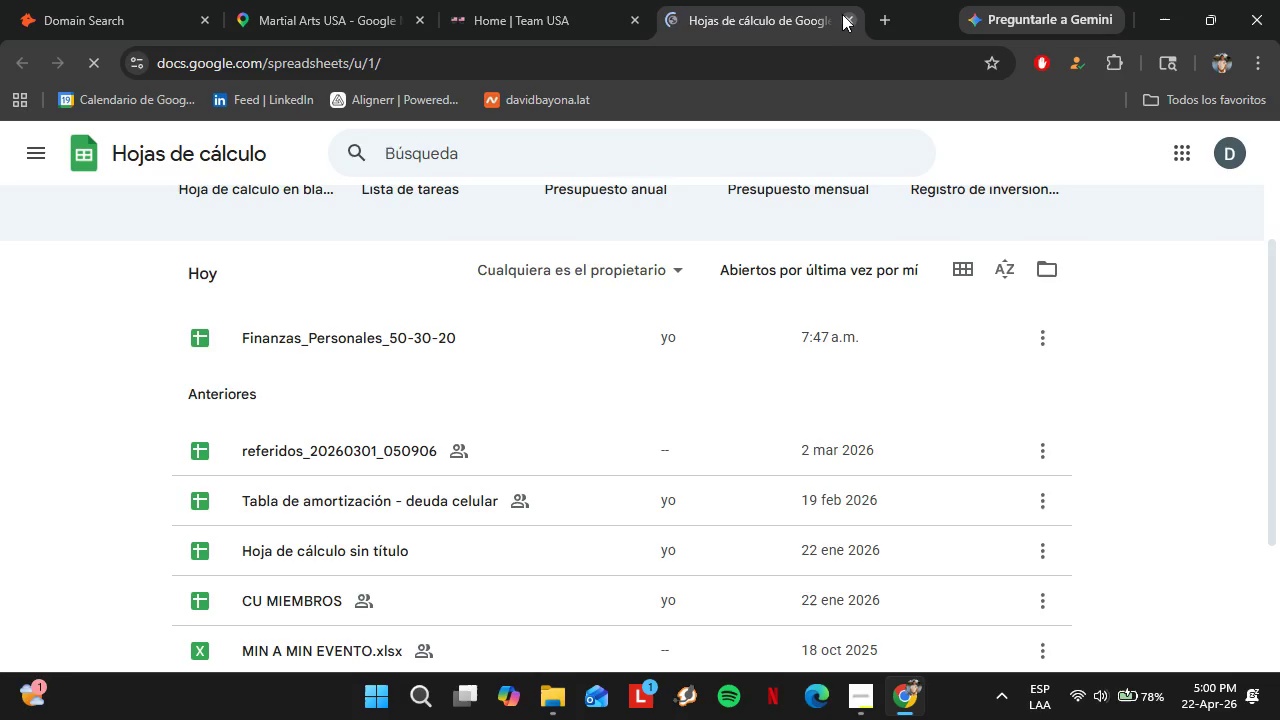 
left_click([843, 13])
 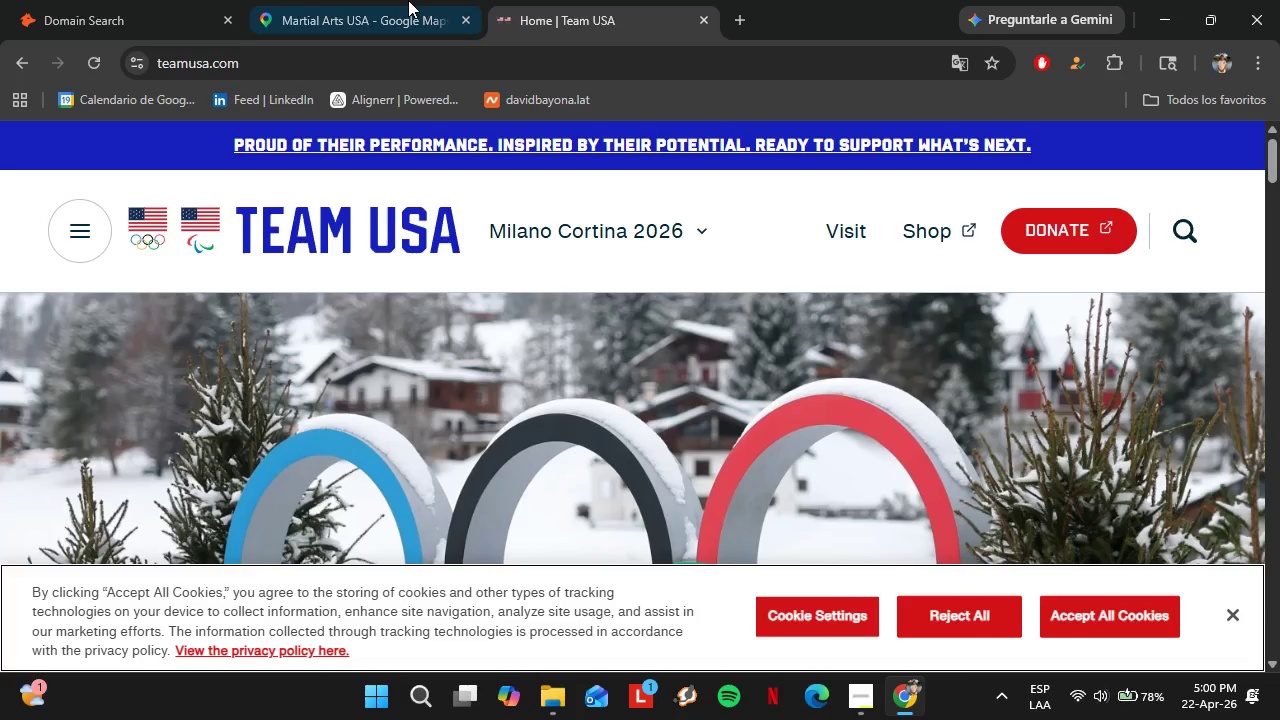 
left_click([407, 0])
 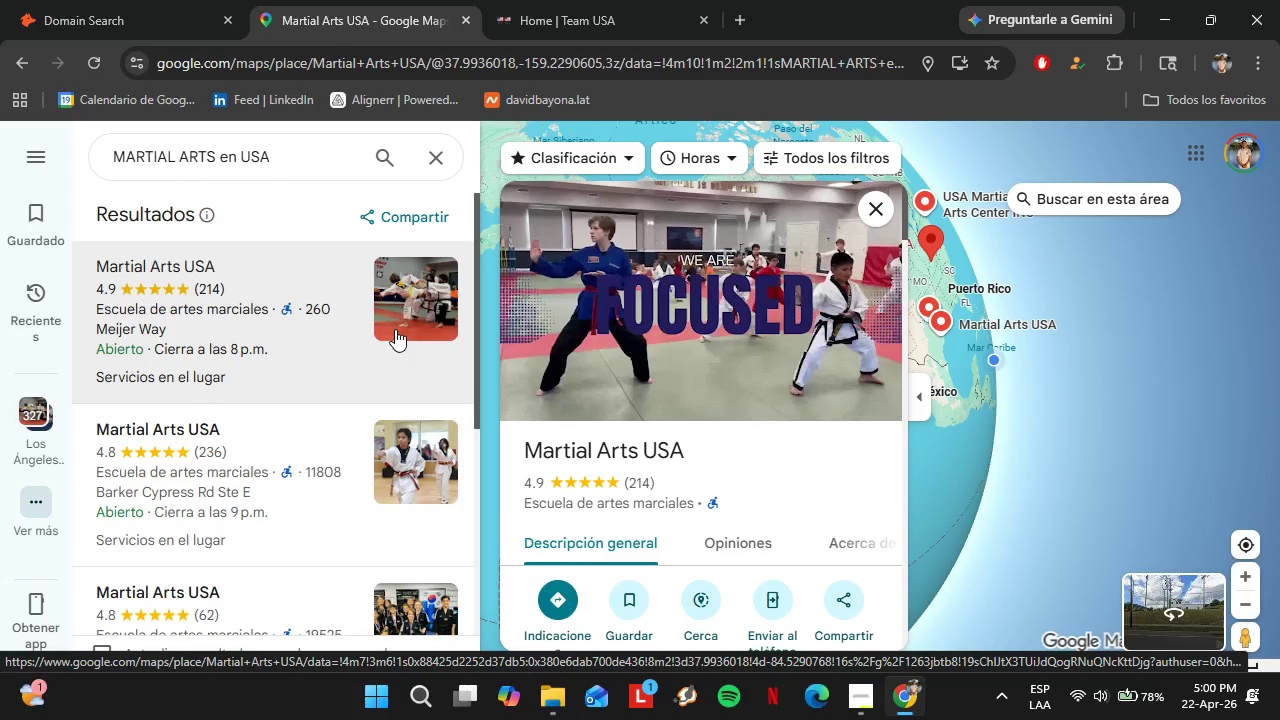 
wait(22.08)
 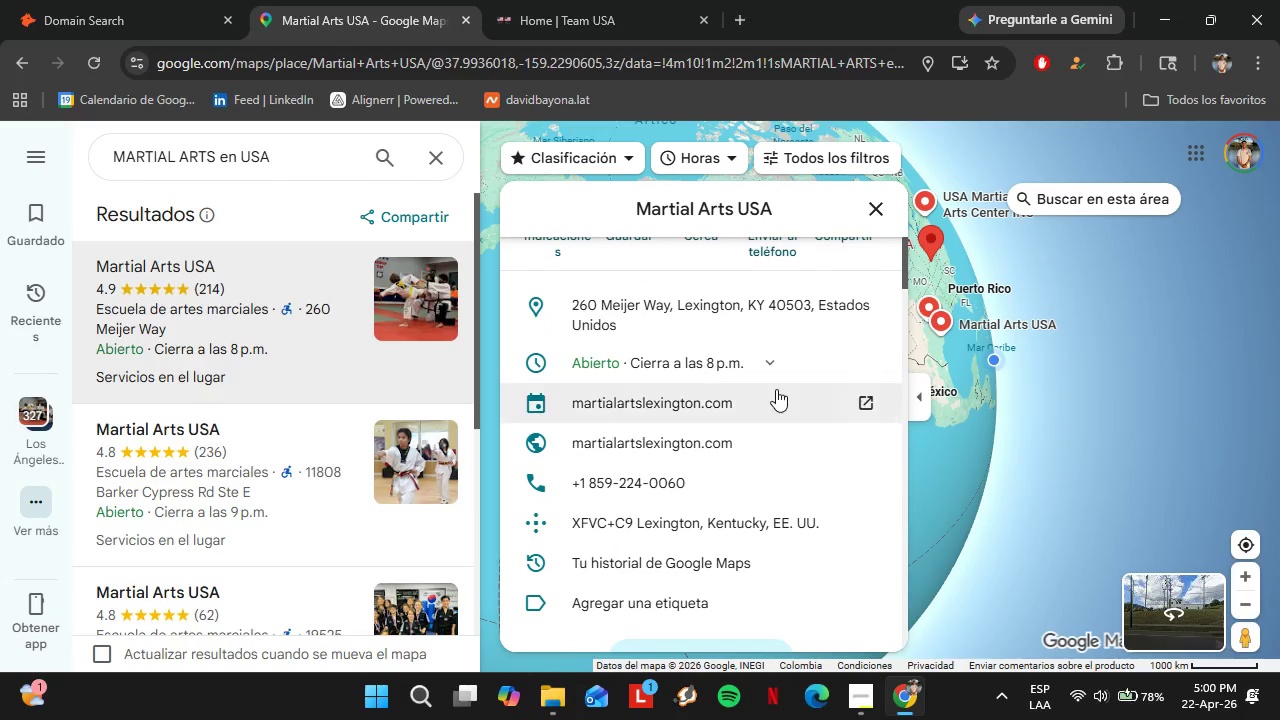 
left_click([863, 444])
 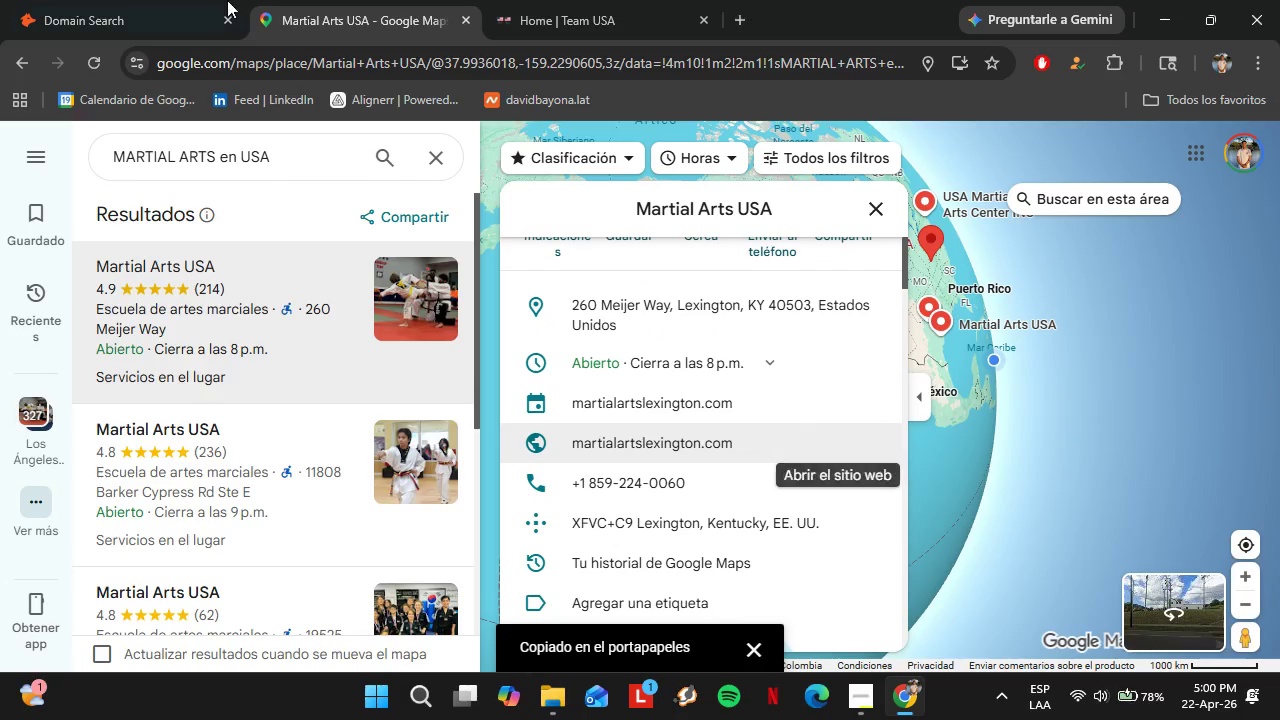 
left_click([194, 0])
 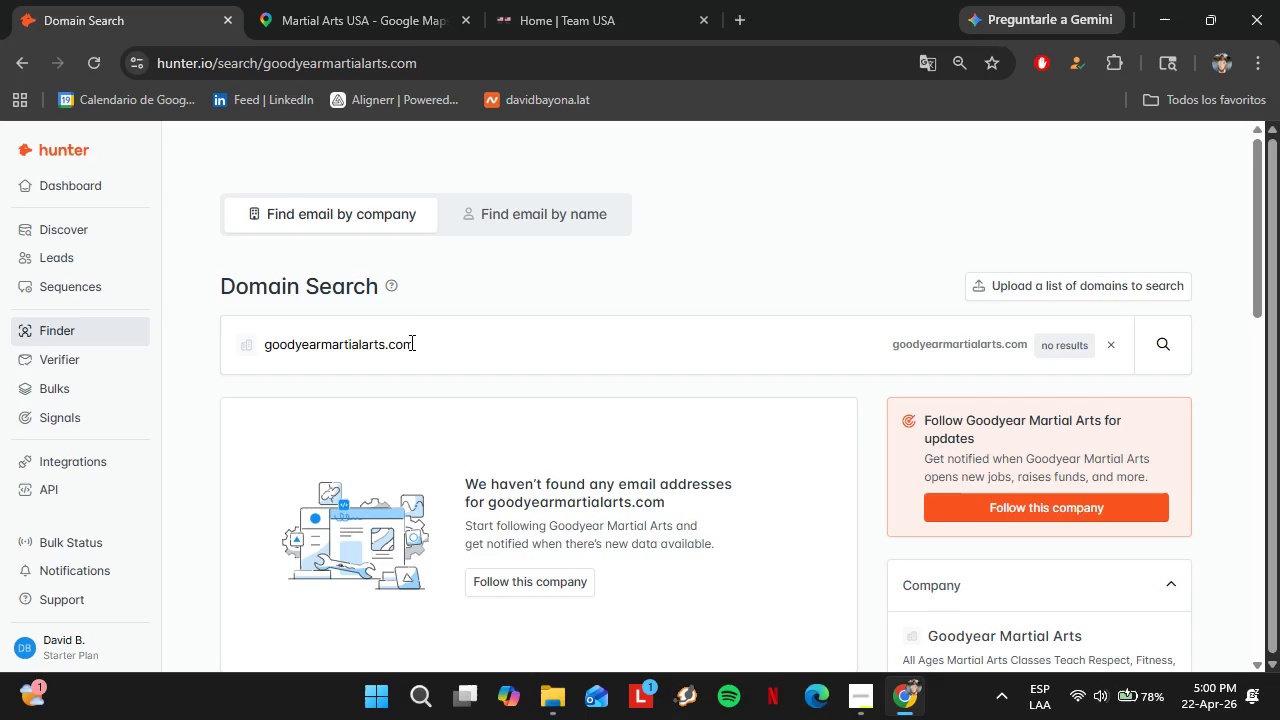 
scroll: coordinate [754, 406], scroll_direction: down, amount: 4.0
 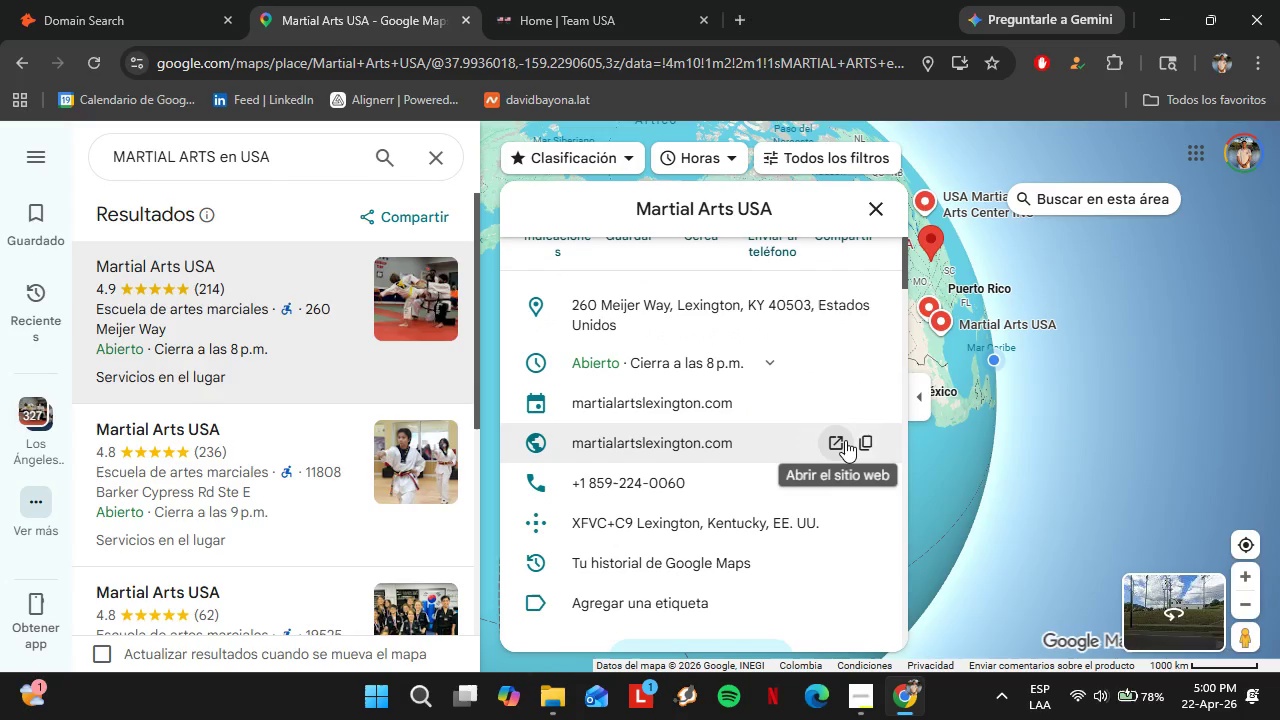 
double_click([410, 342])
 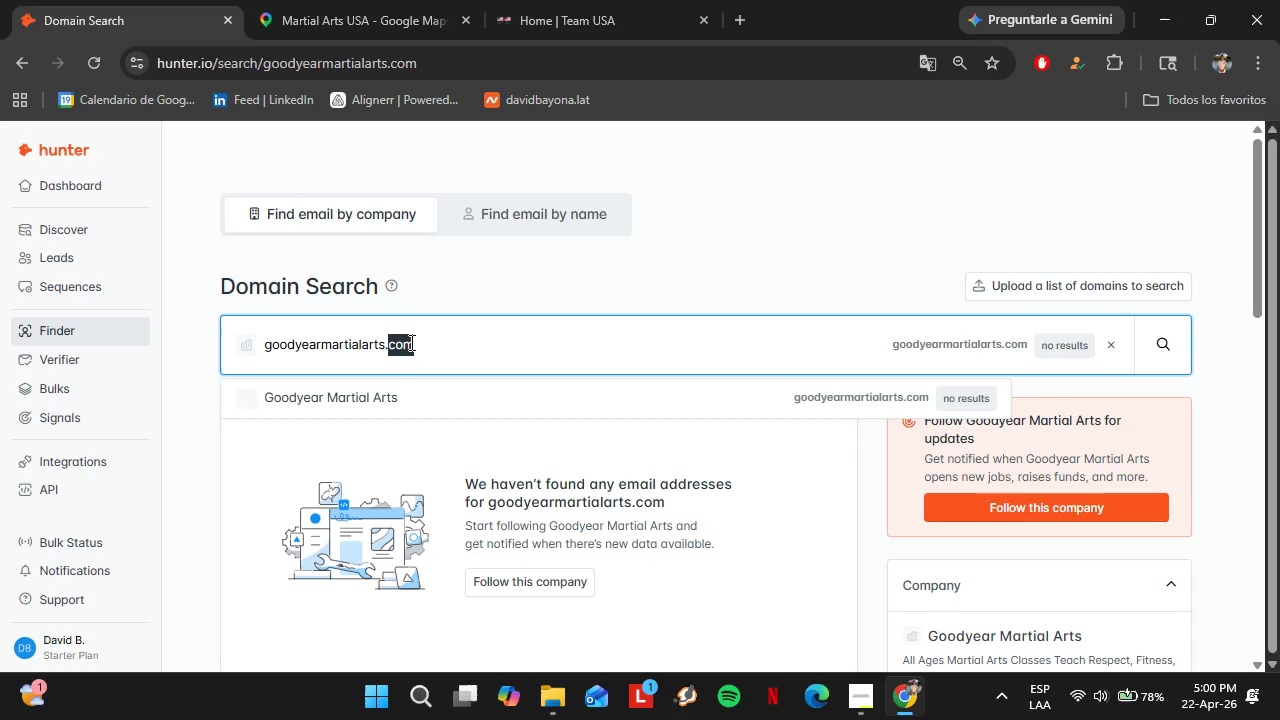 
triple_click([410, 342])
 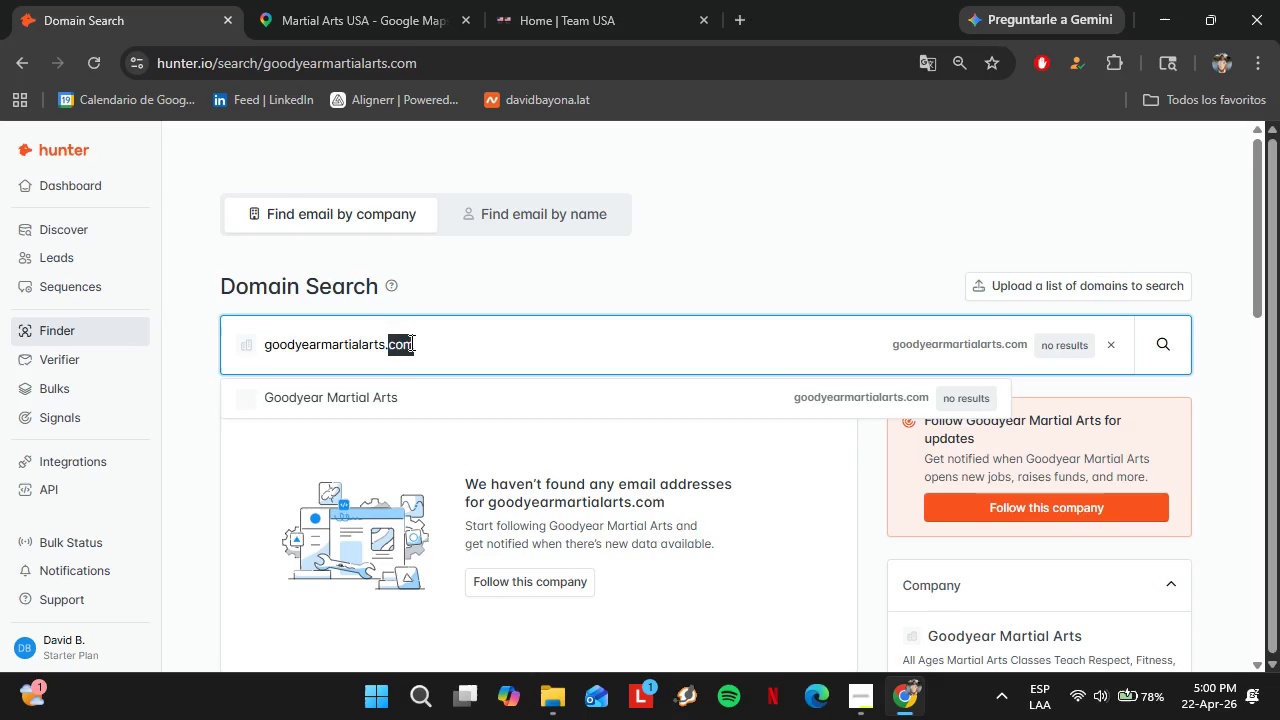 
key(Control+V)
 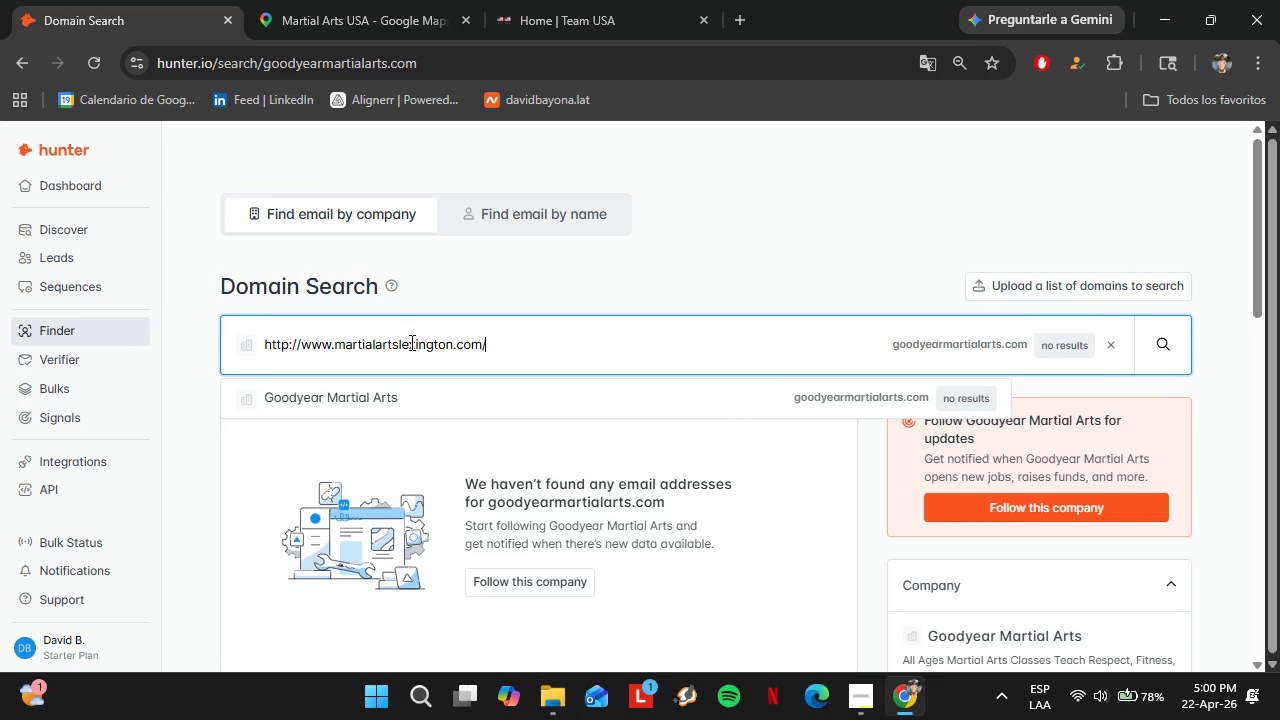 
key(Enter)
 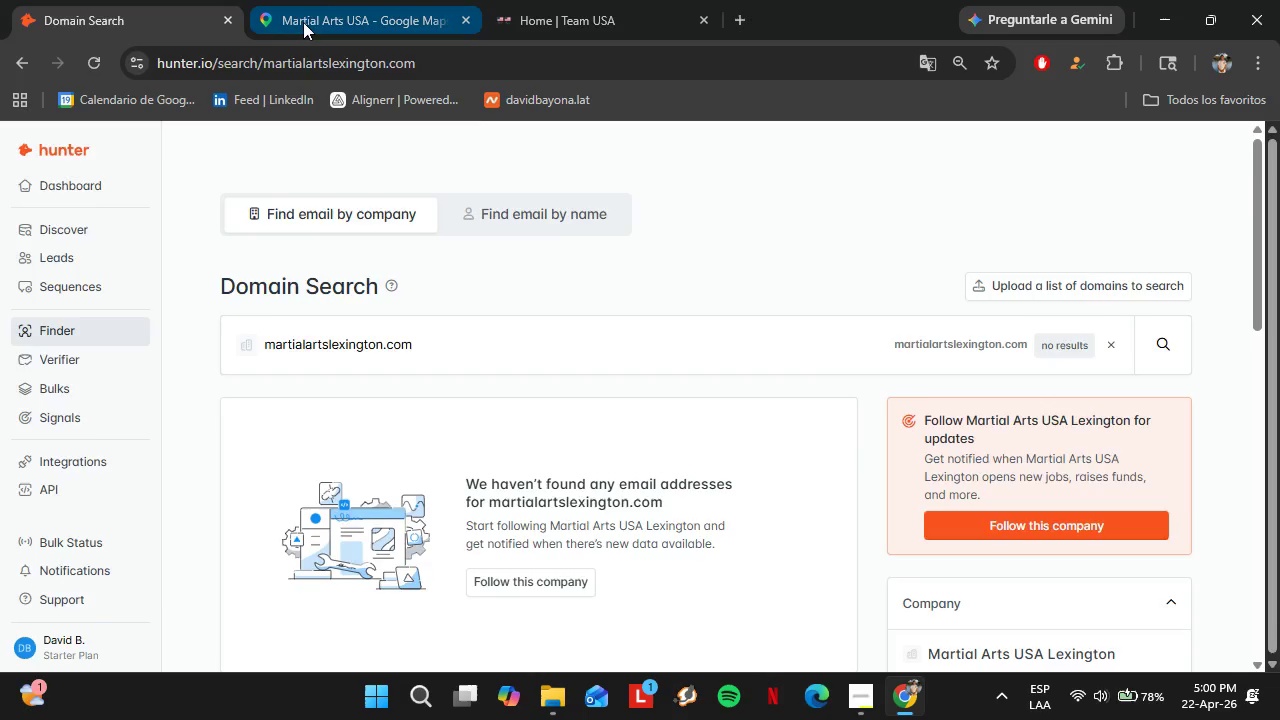 
left_click([249, 437])
 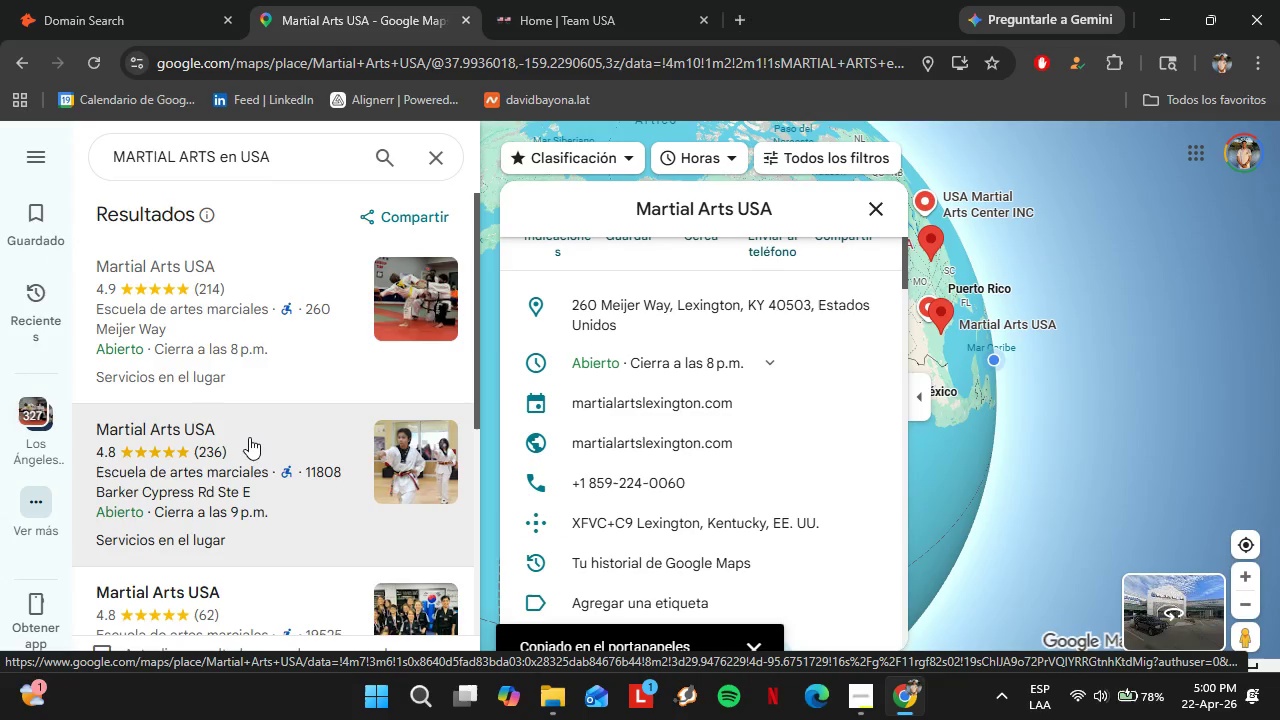 
wait(5.33)
 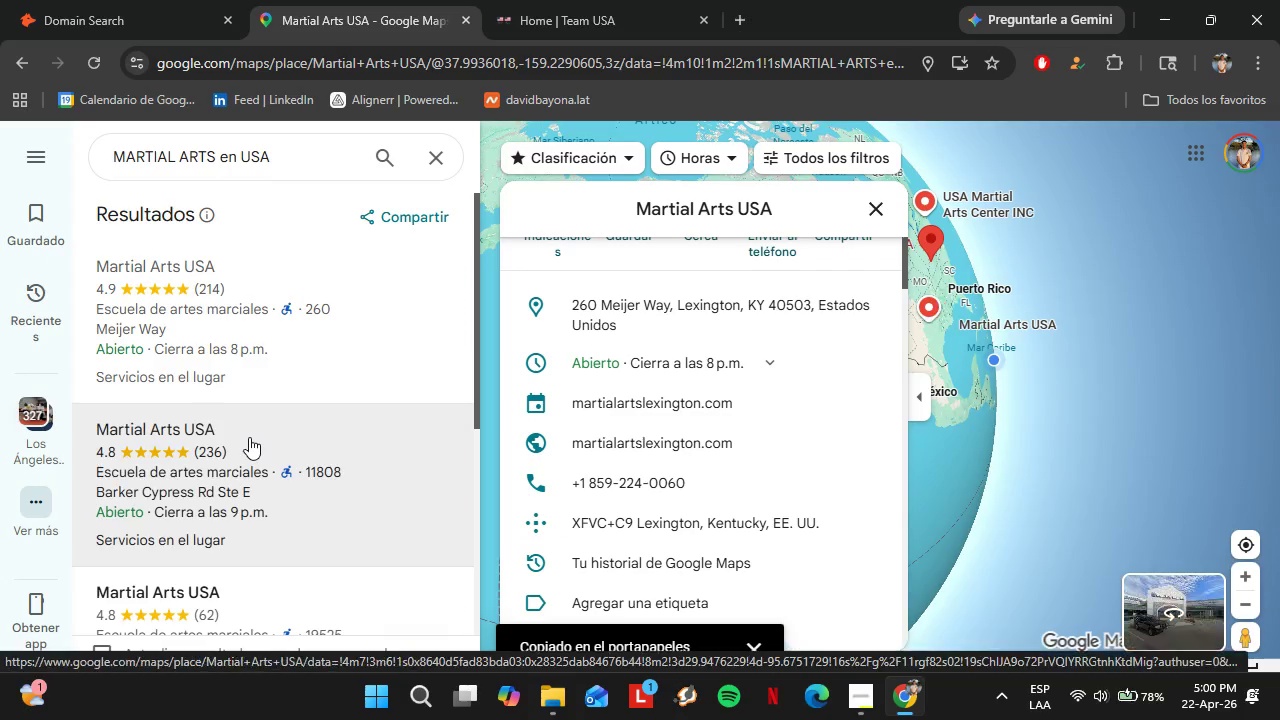 
scroll: coordinate [726, 406], scroll_direction: down, amount: 1.0
 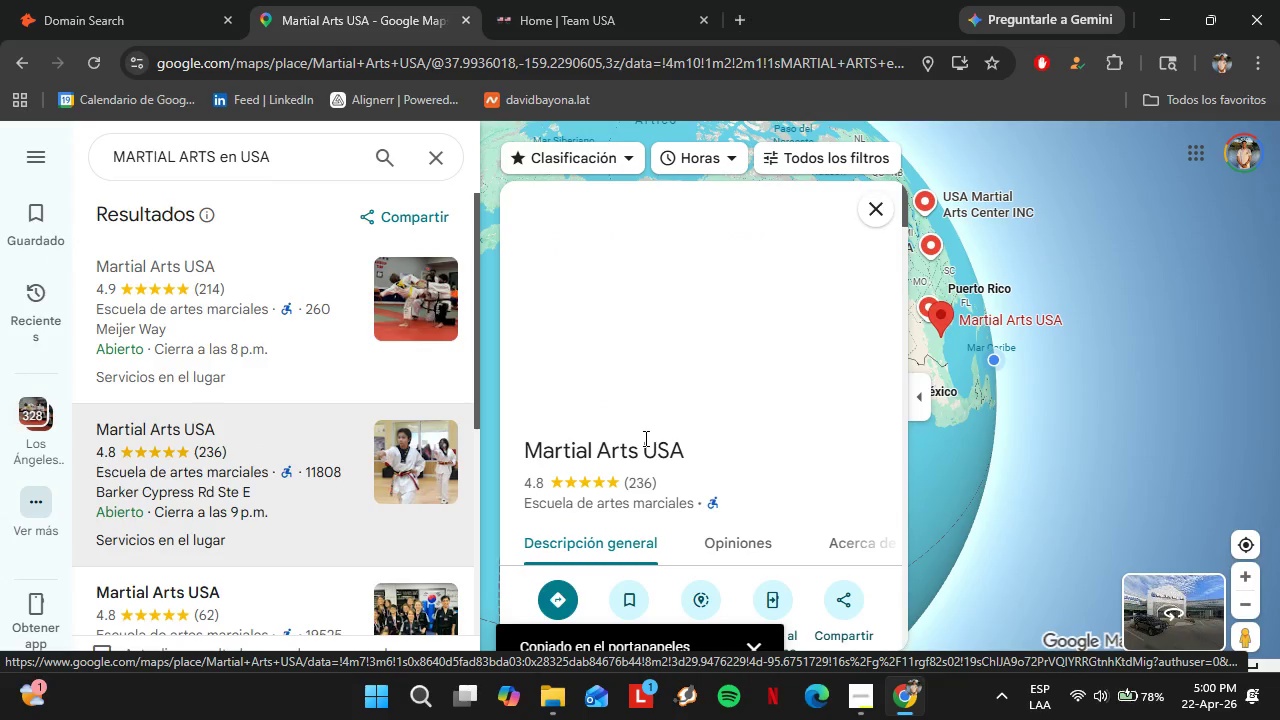 
left_click([872, 507])
 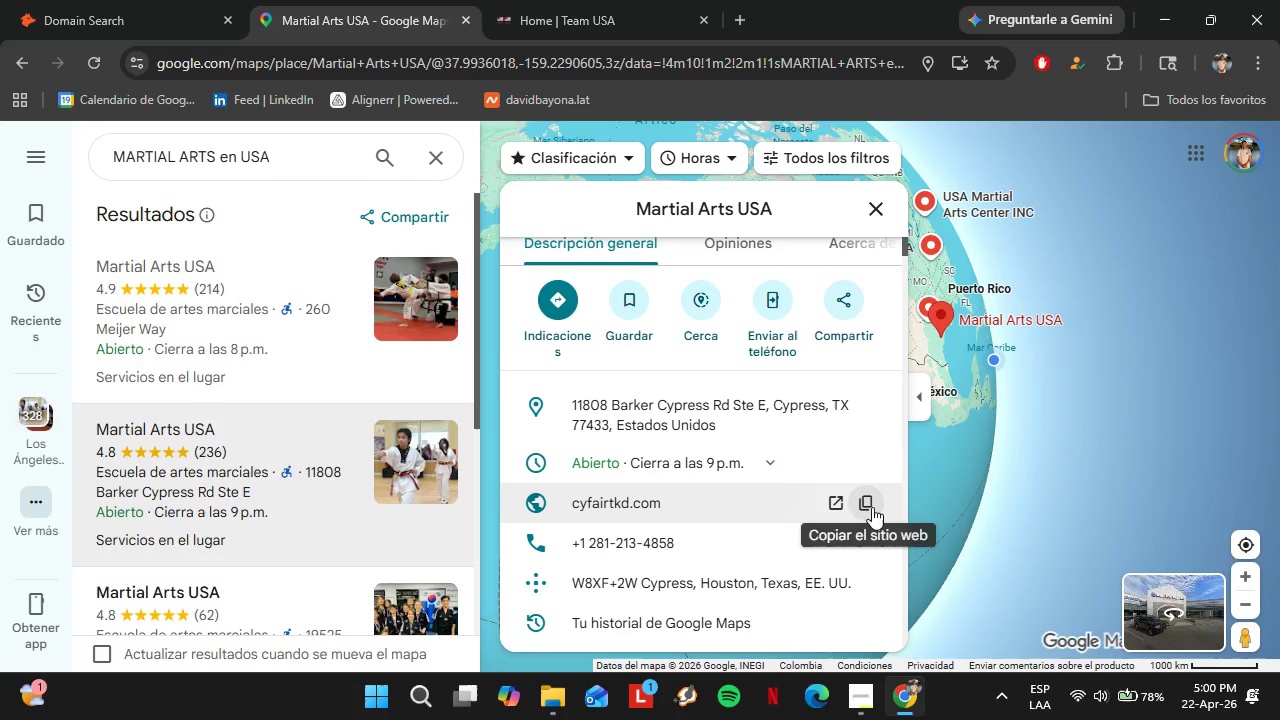 
left_click([131, 0])
 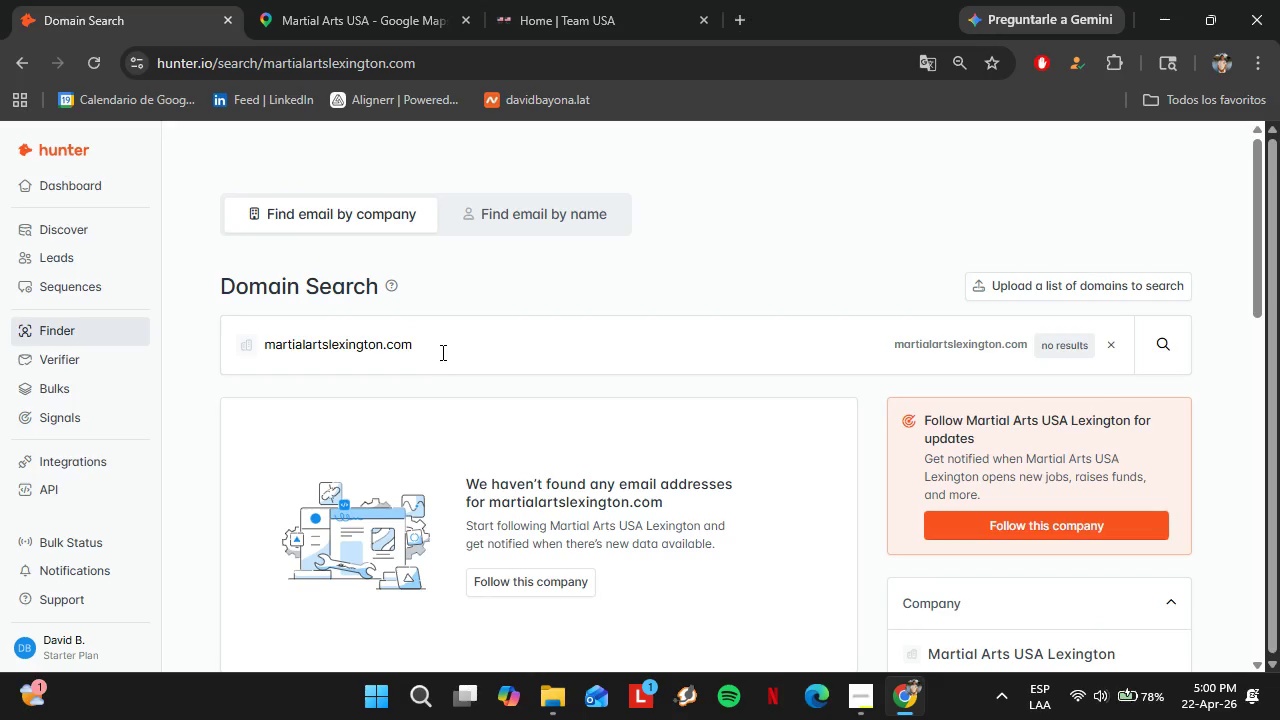 
double_click([441, 352])
 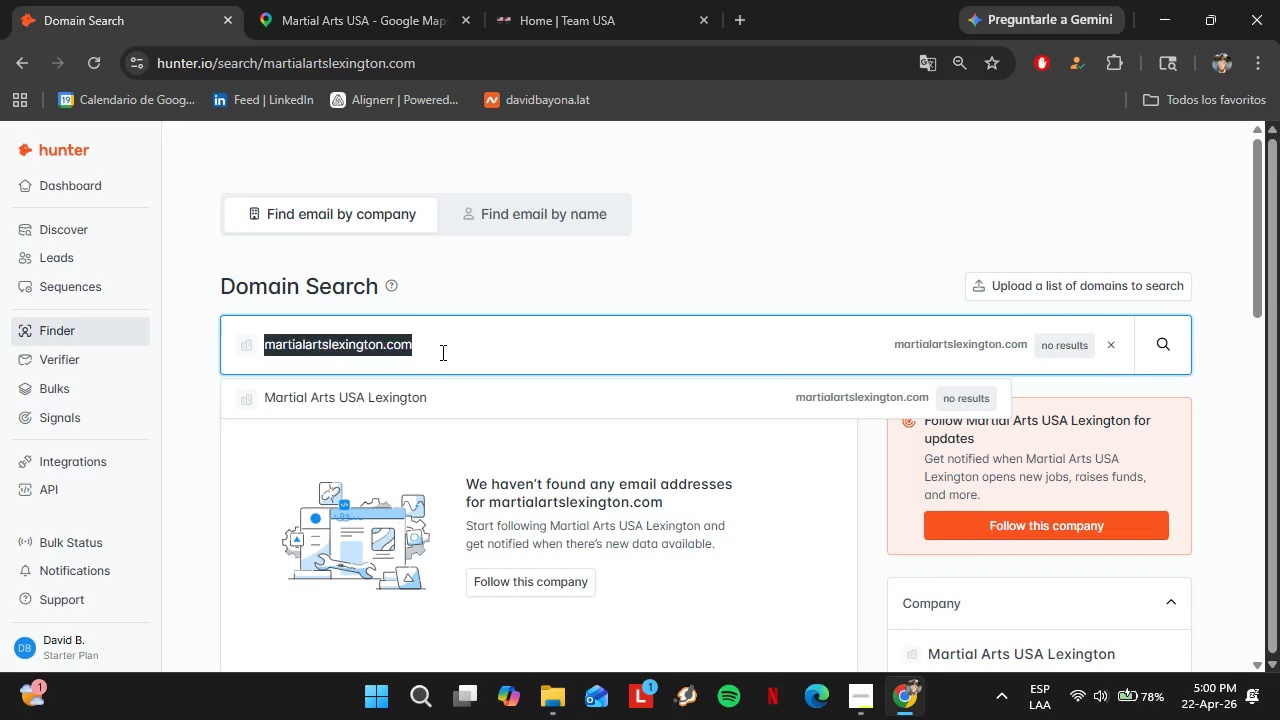 
triple_click([441, 352])
 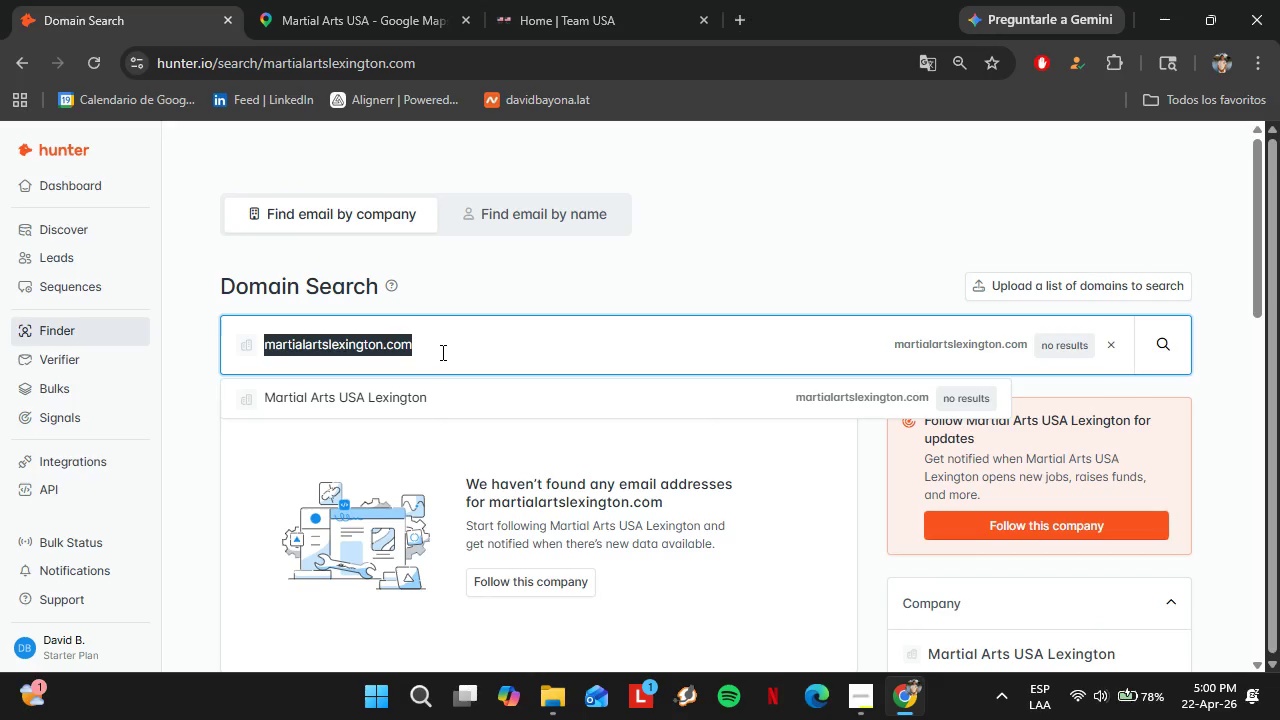 
scroll: coordinate [809, 560], scroll_direction: down, amount: 1.0
 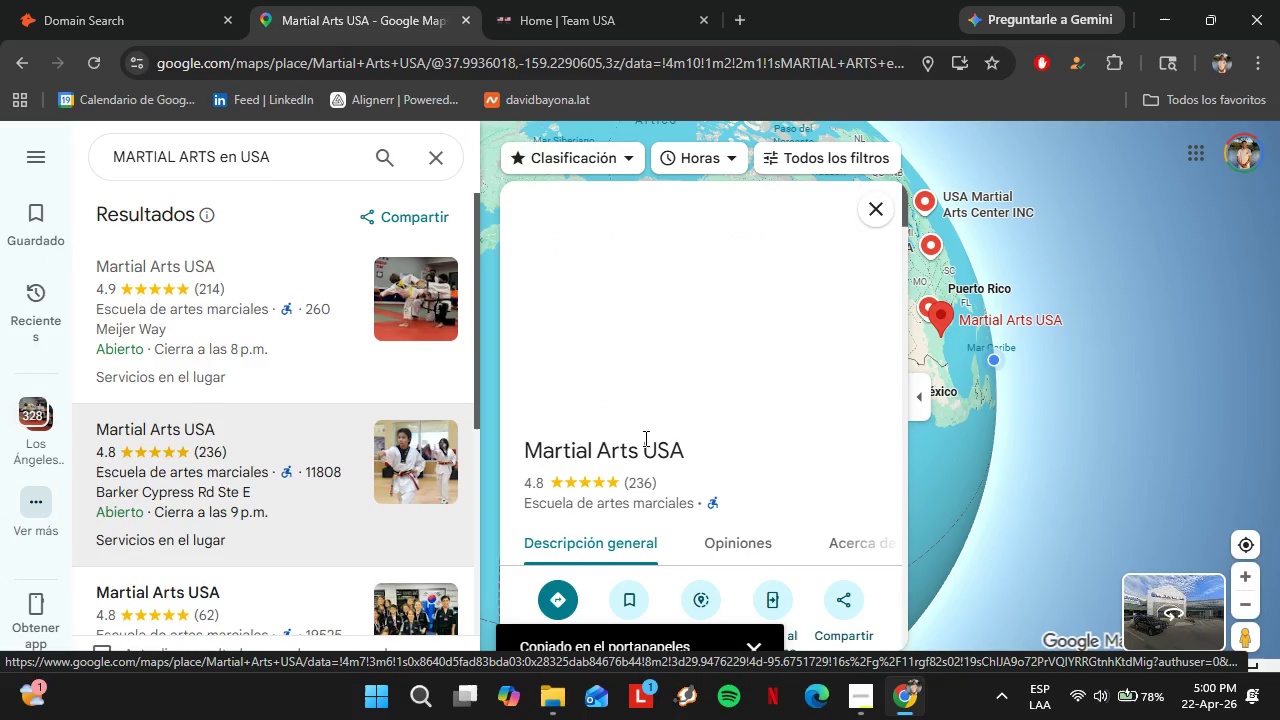 
key(Control+V)
 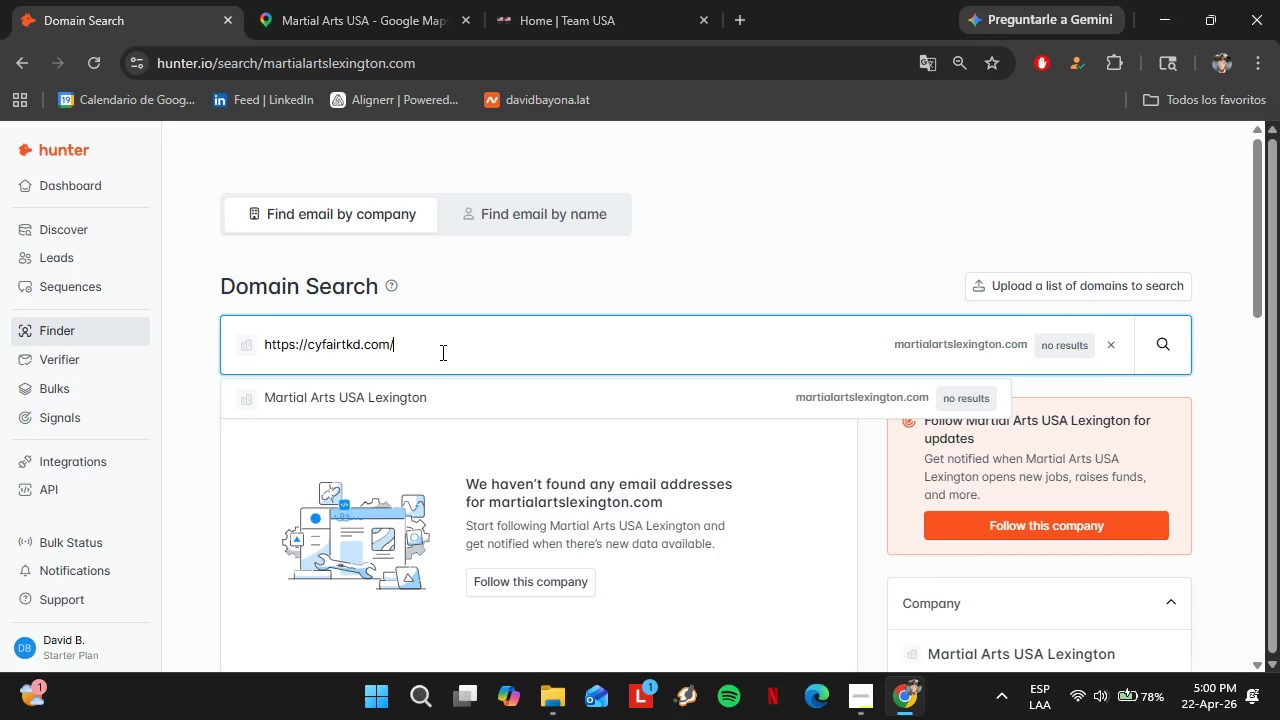 
key(Enter)
 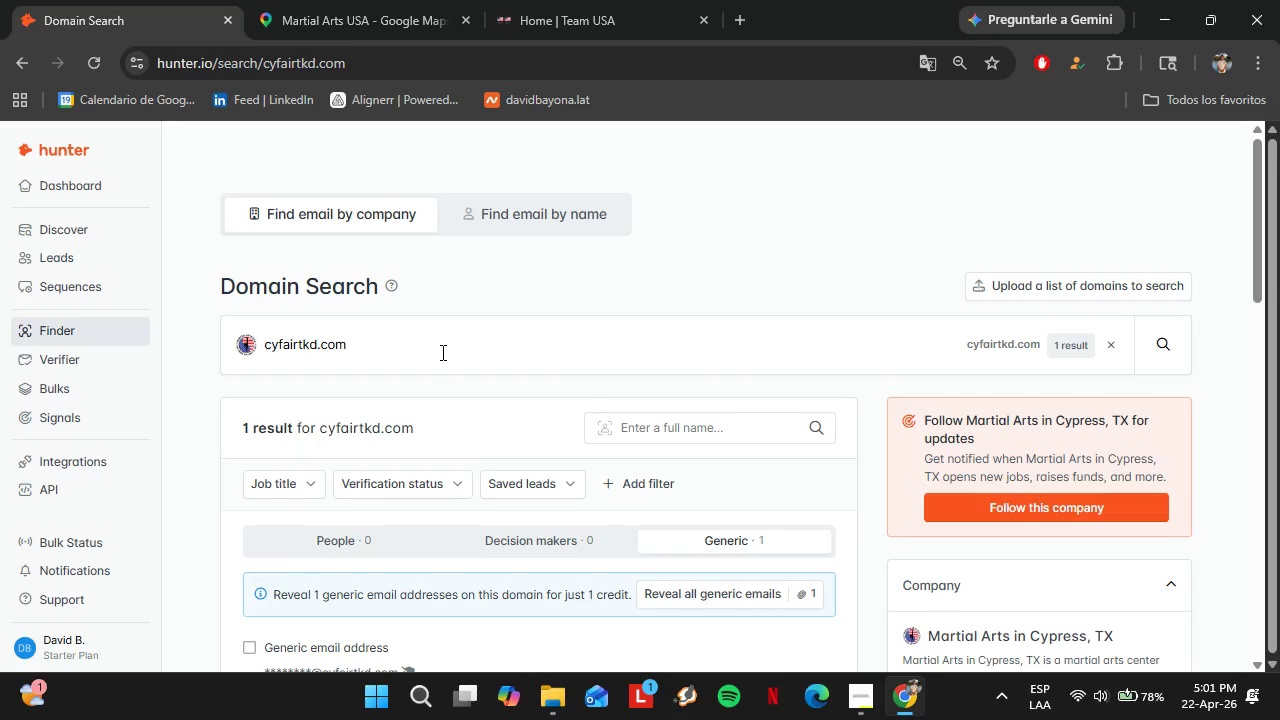 
left_click([354, 0])
 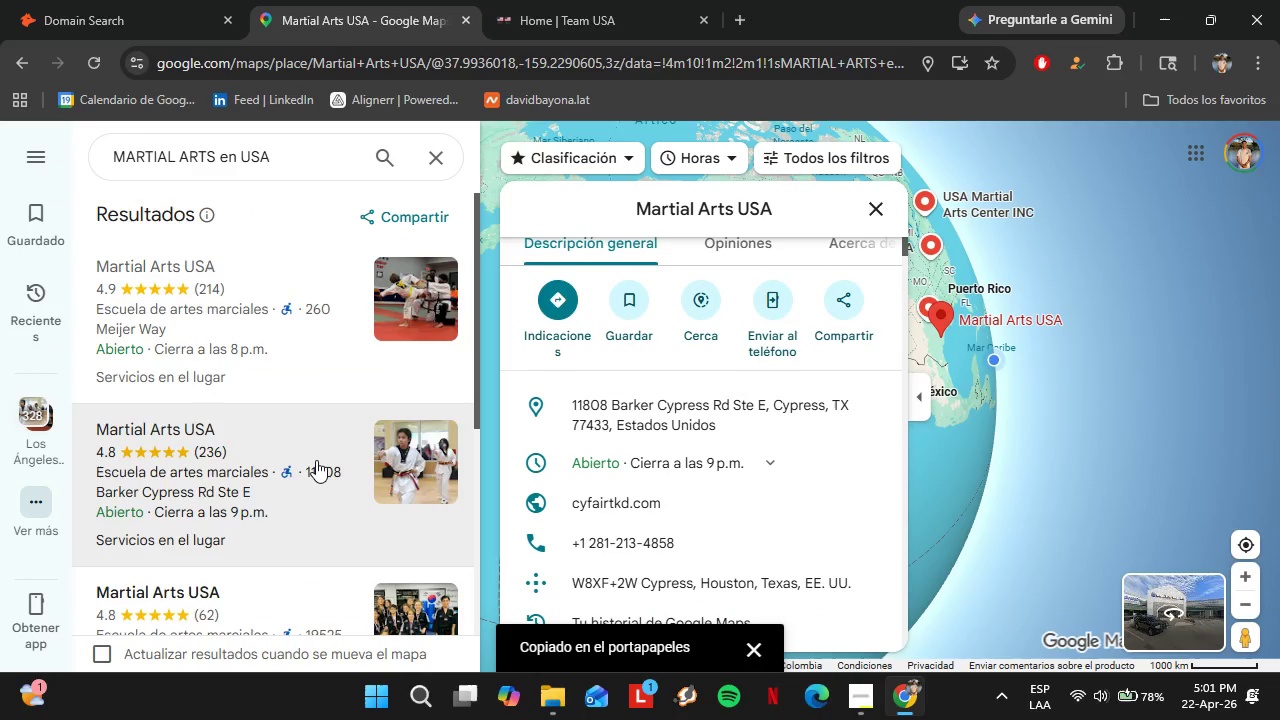 
left_click([238, 404])
 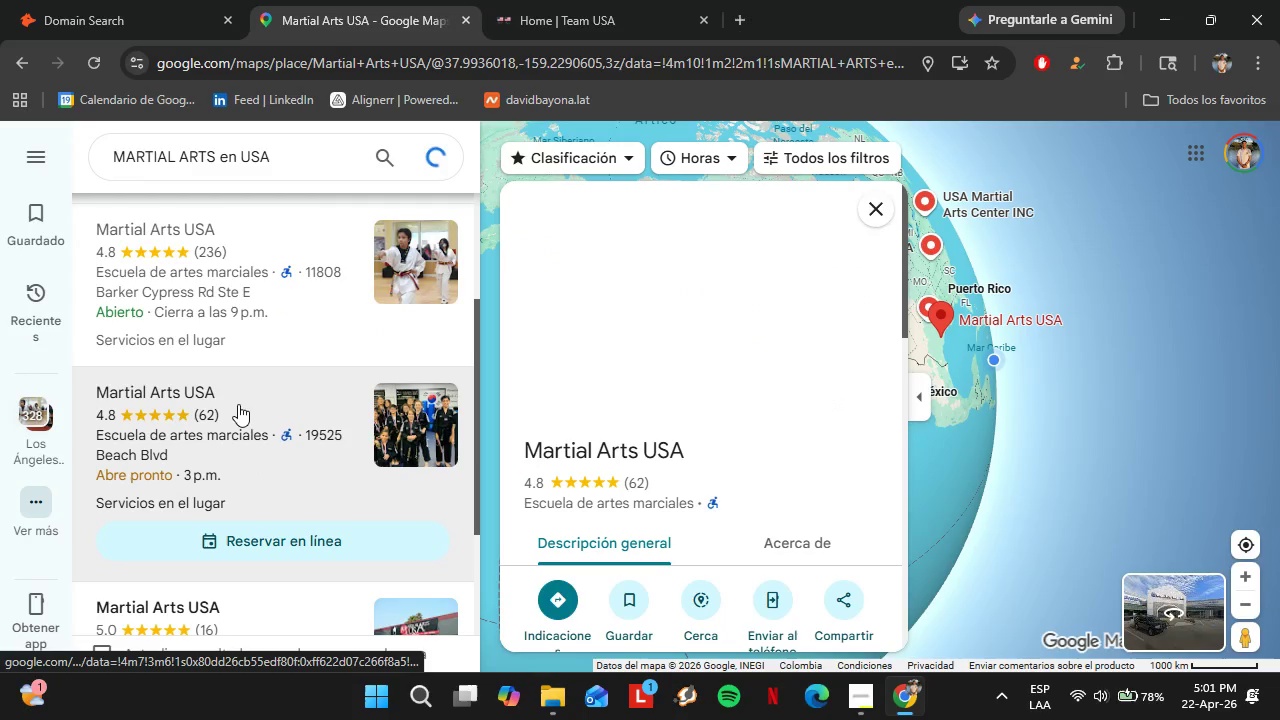 
scroll: coordinate [808, 519], scroll_direction: down, amount: 6.0
 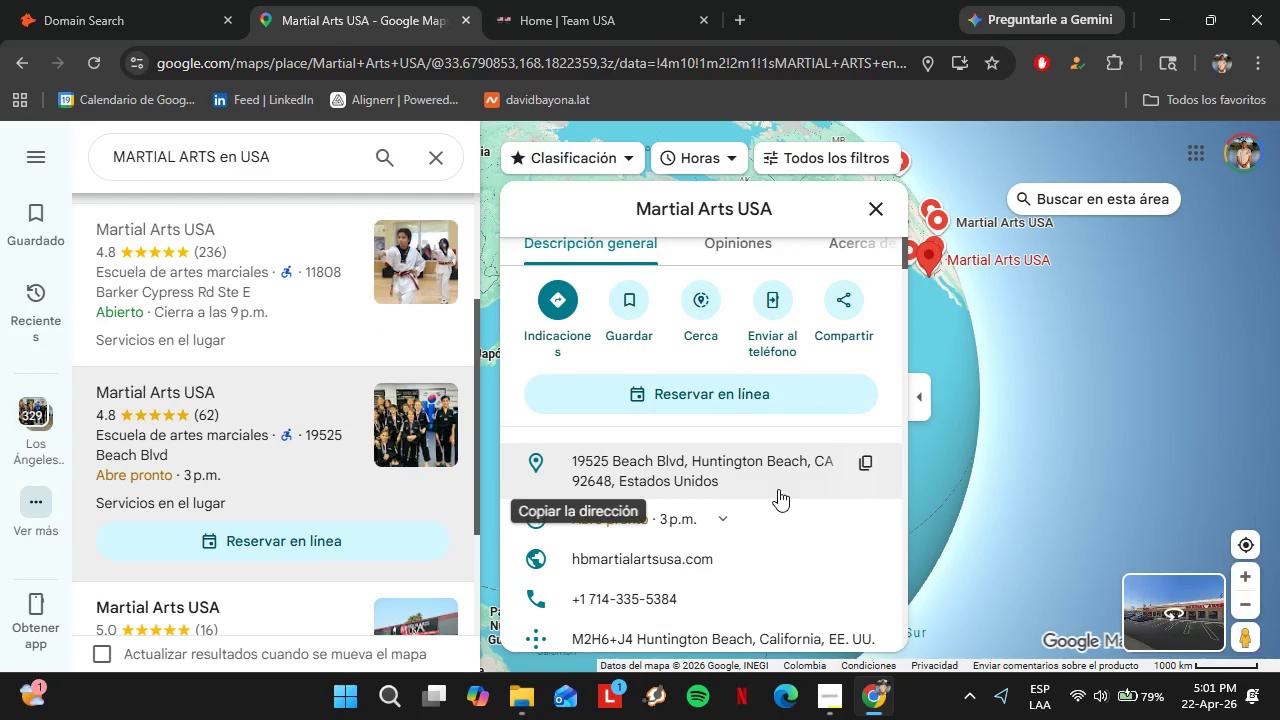 
mouse_move([785, 497])
 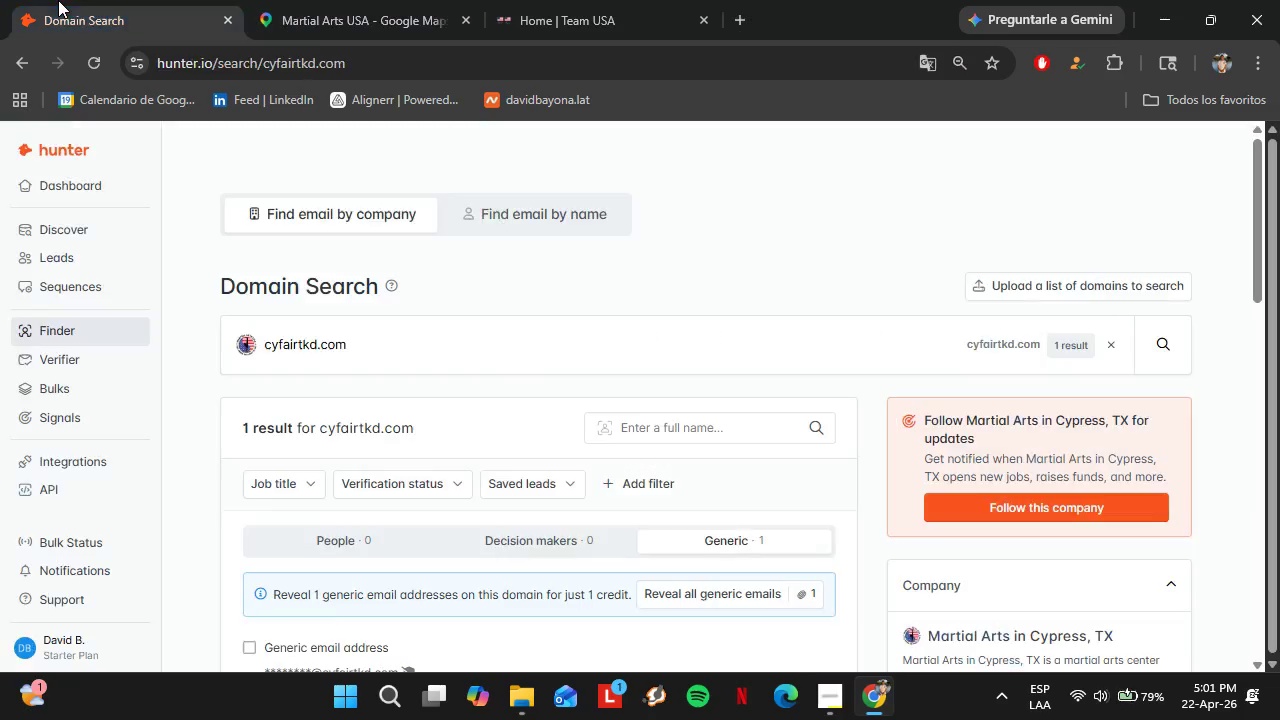 
left_click([58, 0])
 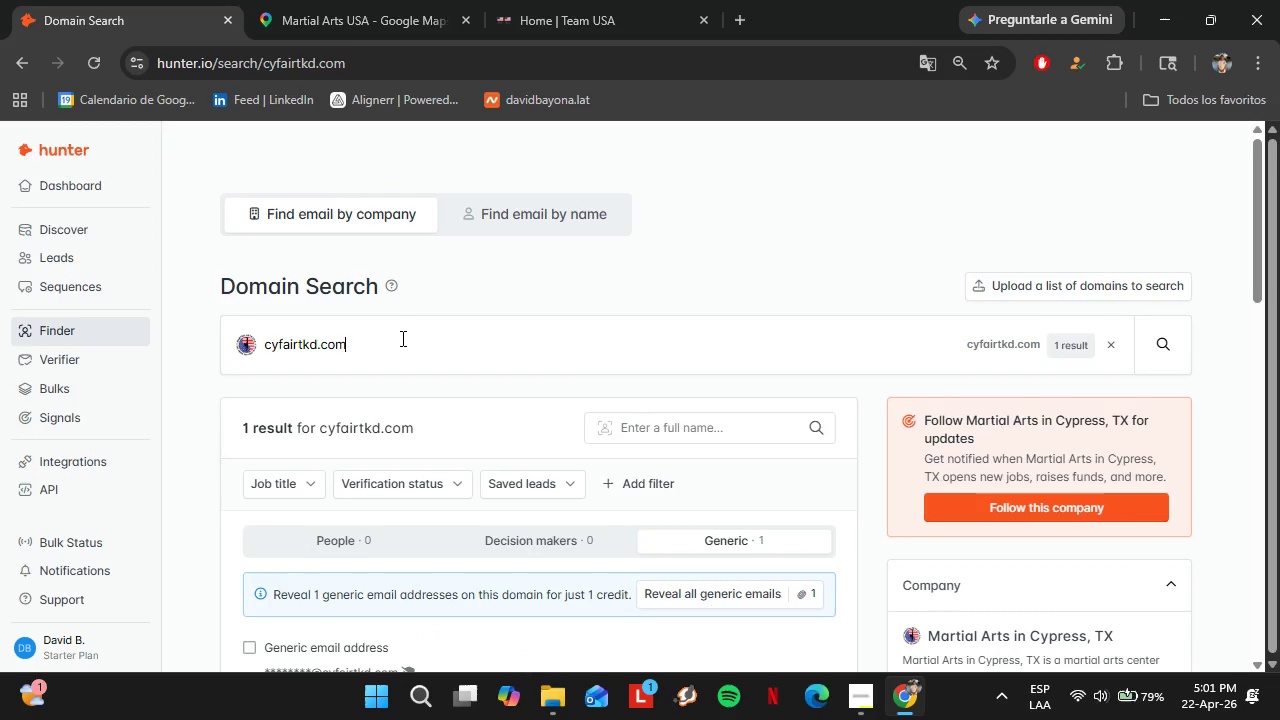 
double_click([401, 338])
 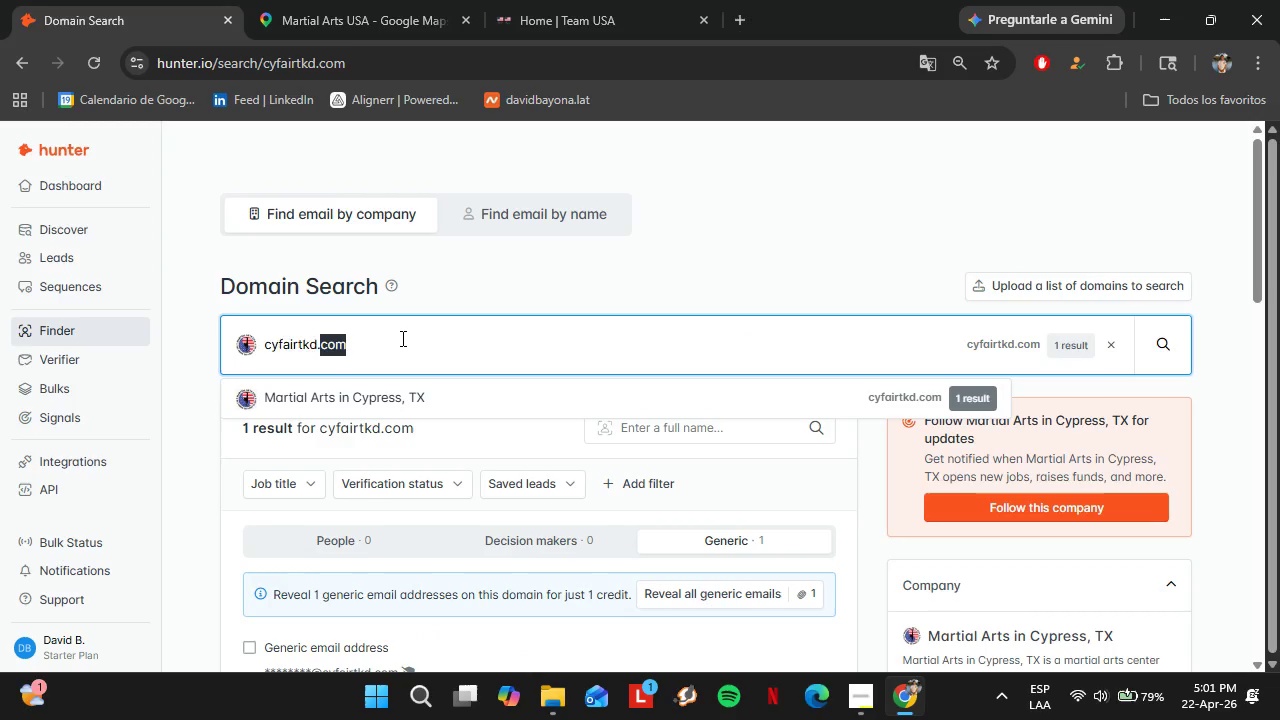 
triple_click([401, 338])
 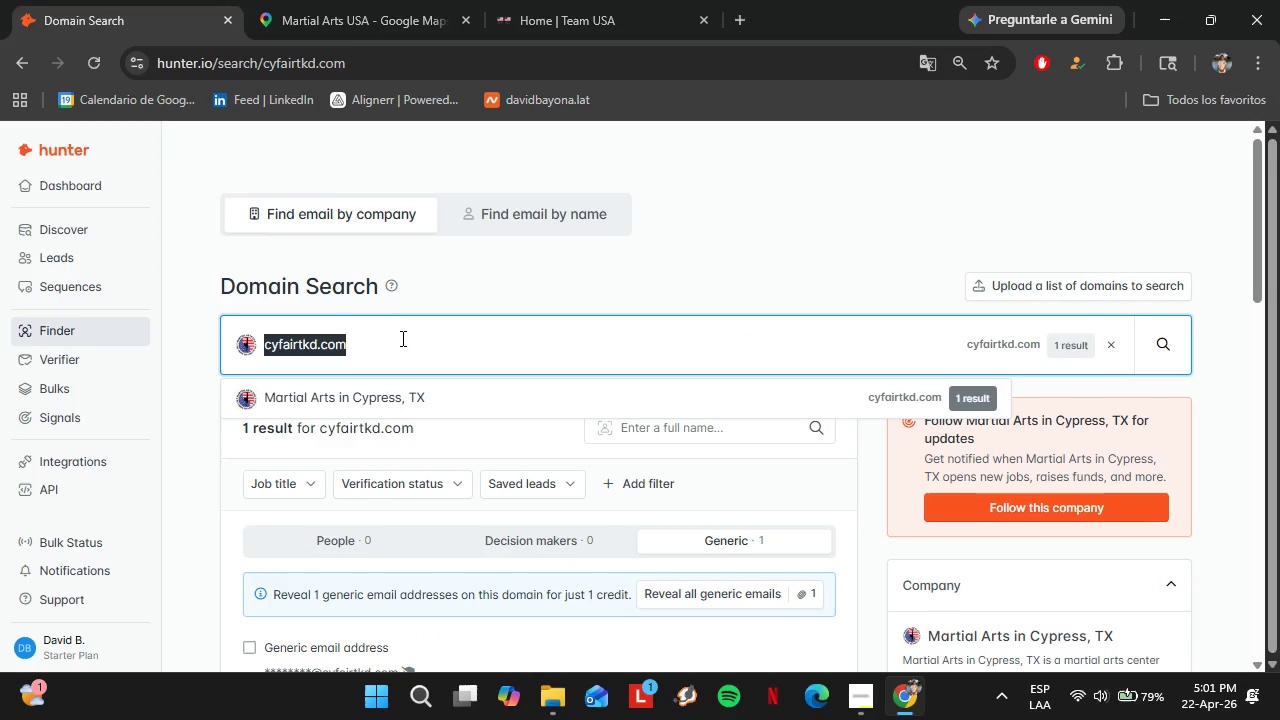 
key(Control+V)
 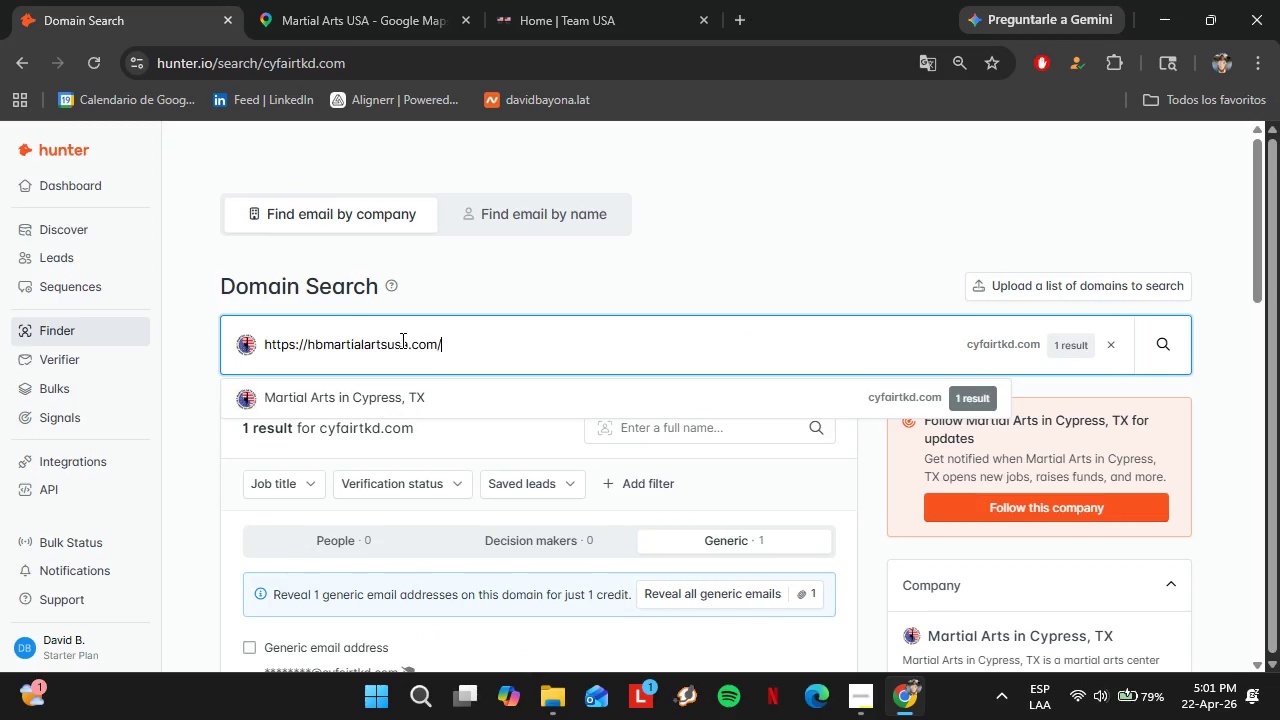 
key(Enter)
 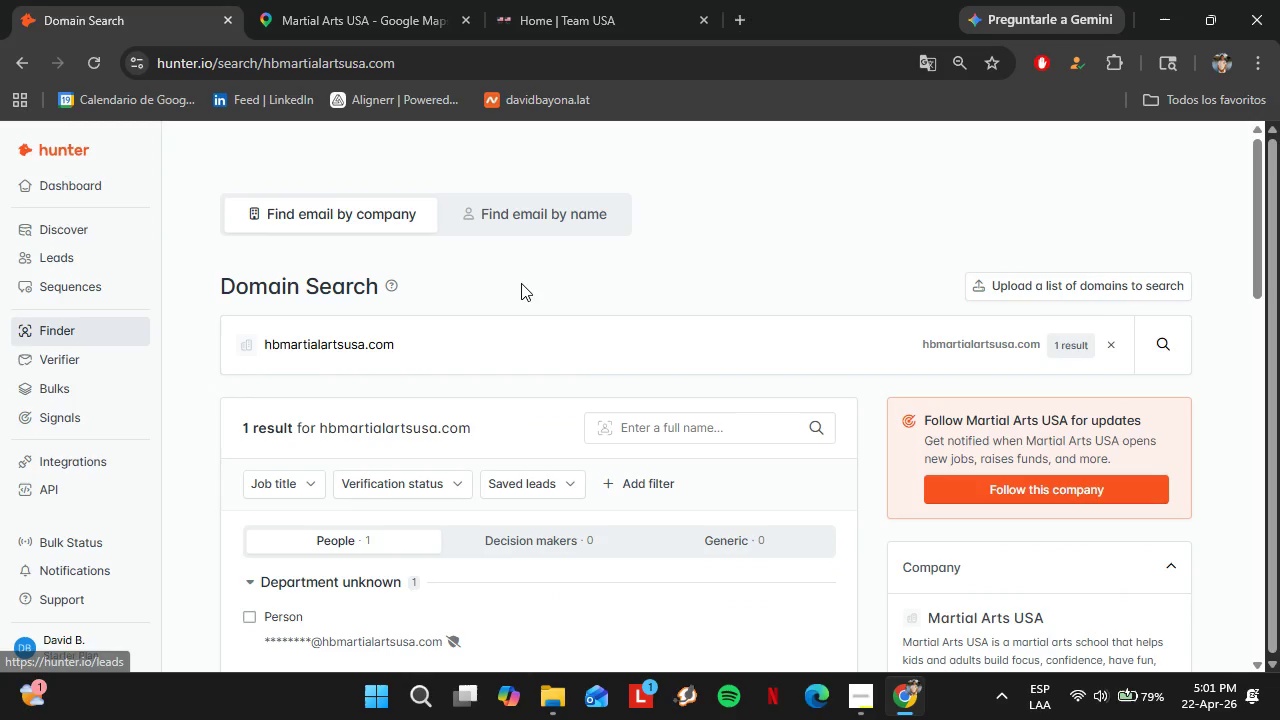 
left_click([282, 0])
 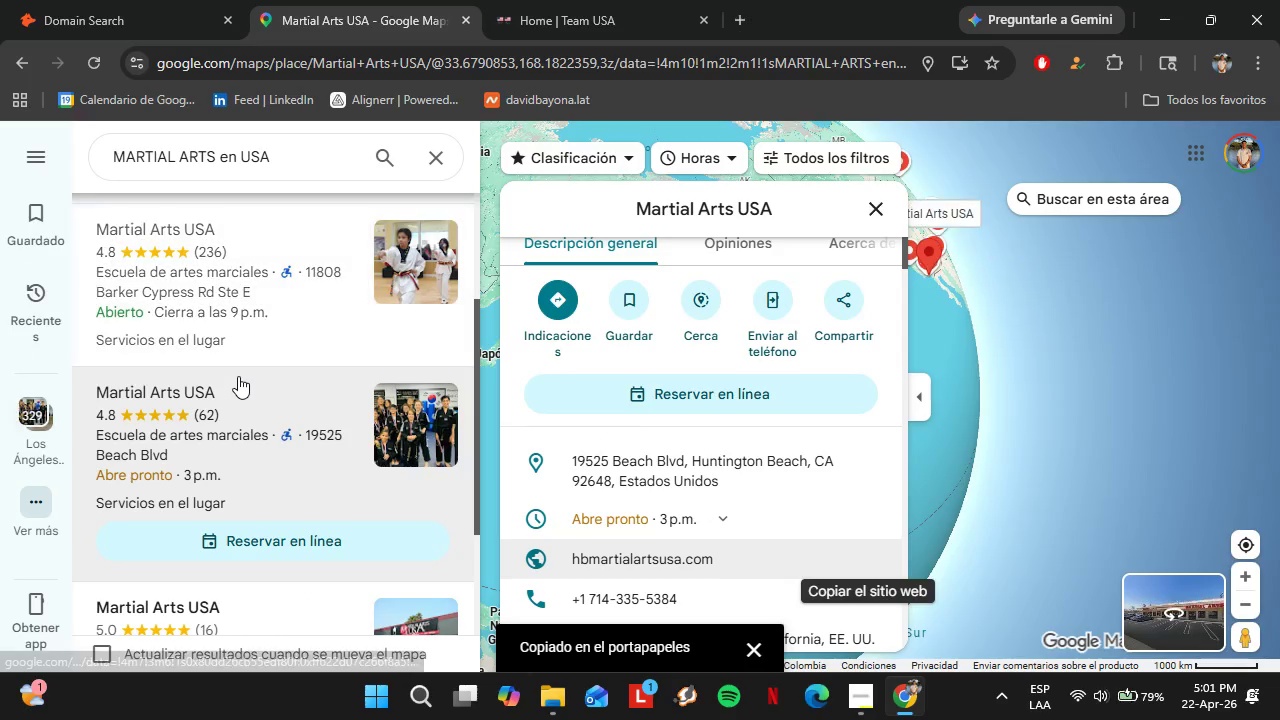 
scroll: coordinate [238, 376], scroll_direction: down, amount: 2.0
 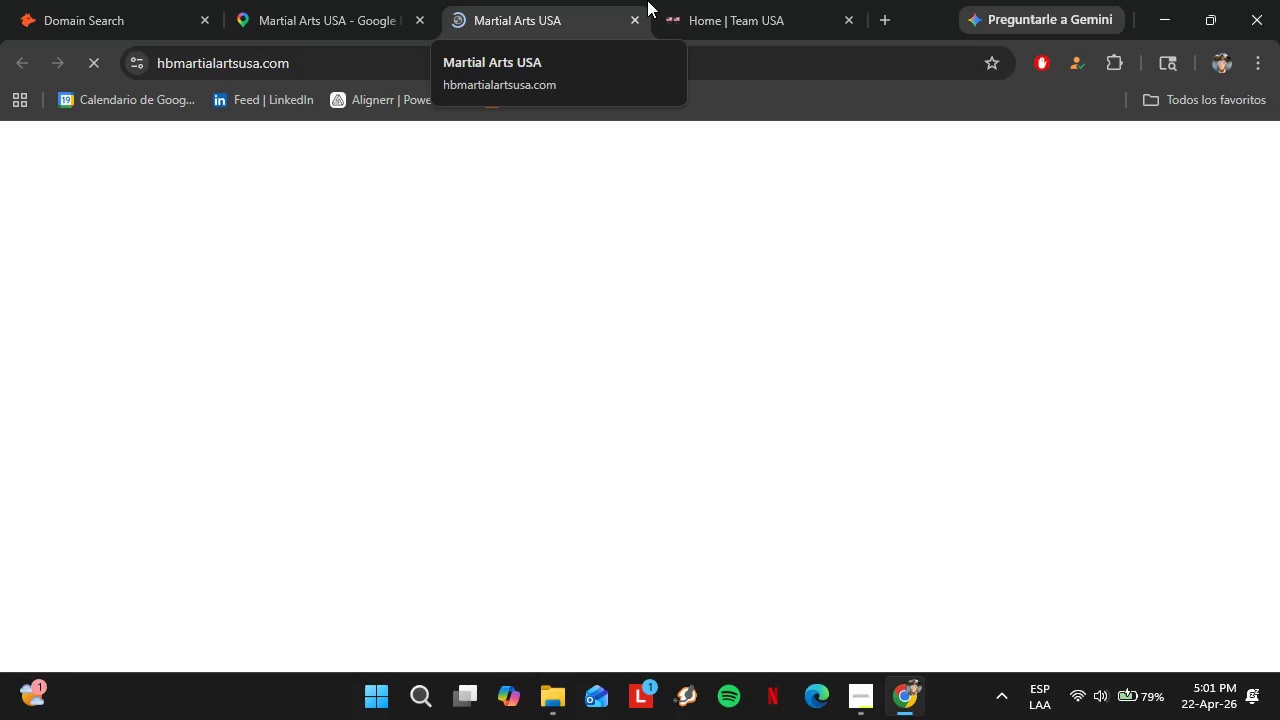 
wait(9.24)
 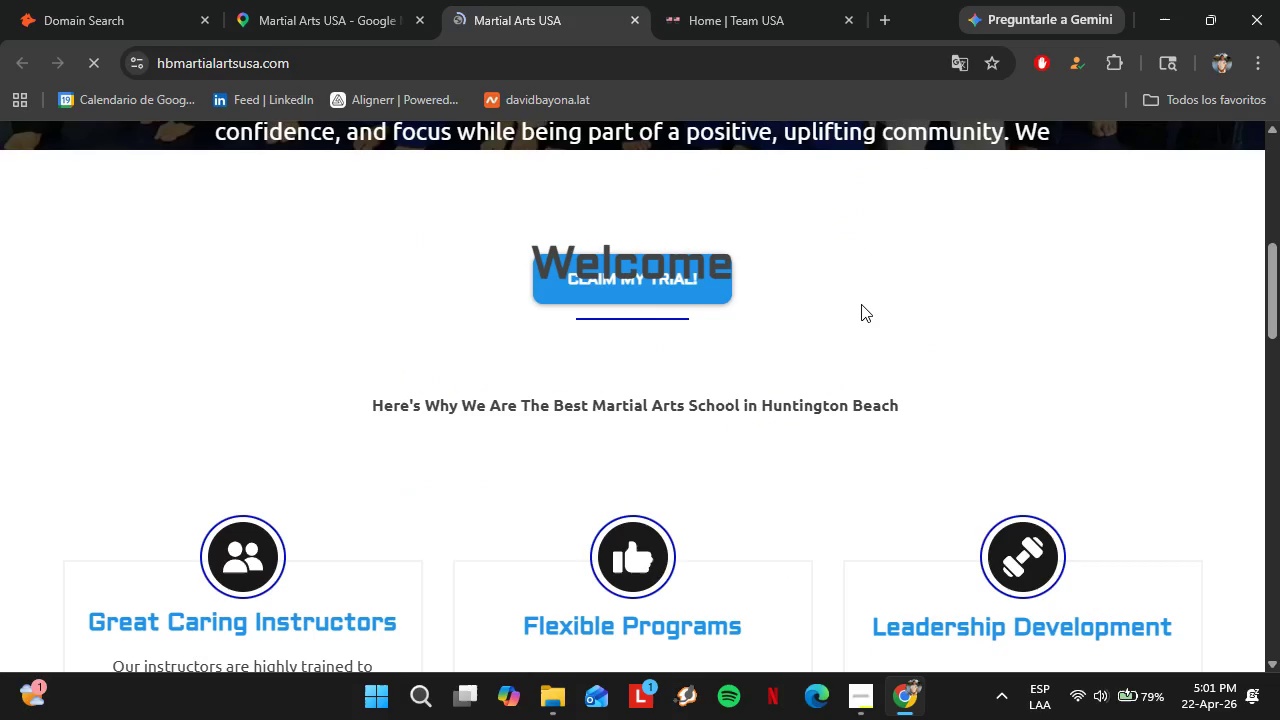 
left_click_drag(start_coordinate=[1279, 365], to_coordinate=[1279, 670])
 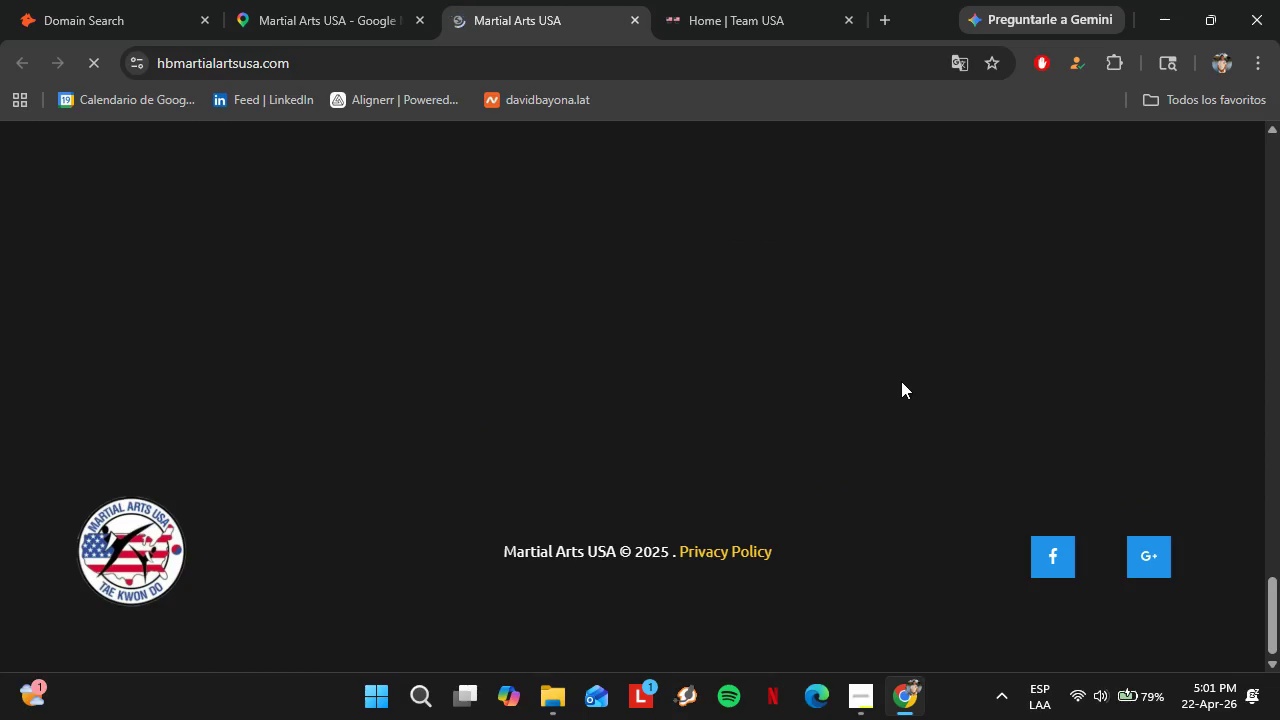 
scroll: coordinate [861, 304], scroll_direction: down, amount: 6.0
 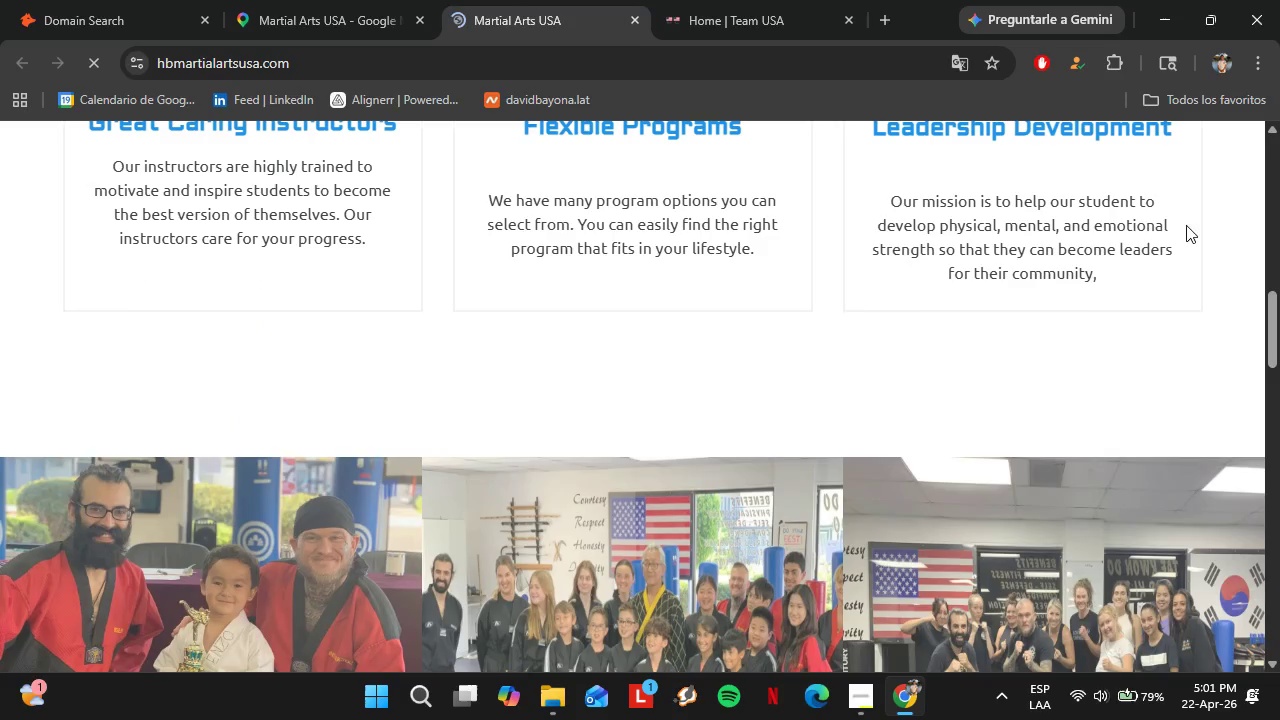 
scroll: coordinate [540, 469], scroll_direction: up, amount: 18.0
 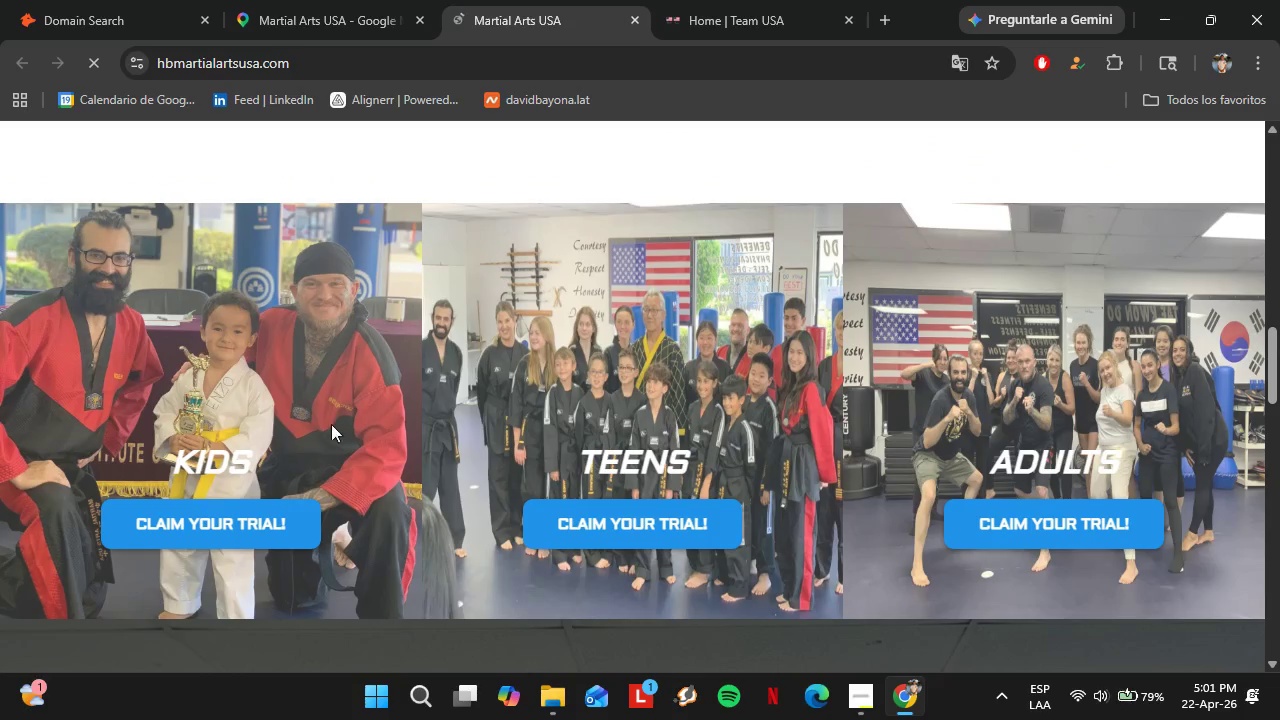 
left_click([224, 0])
 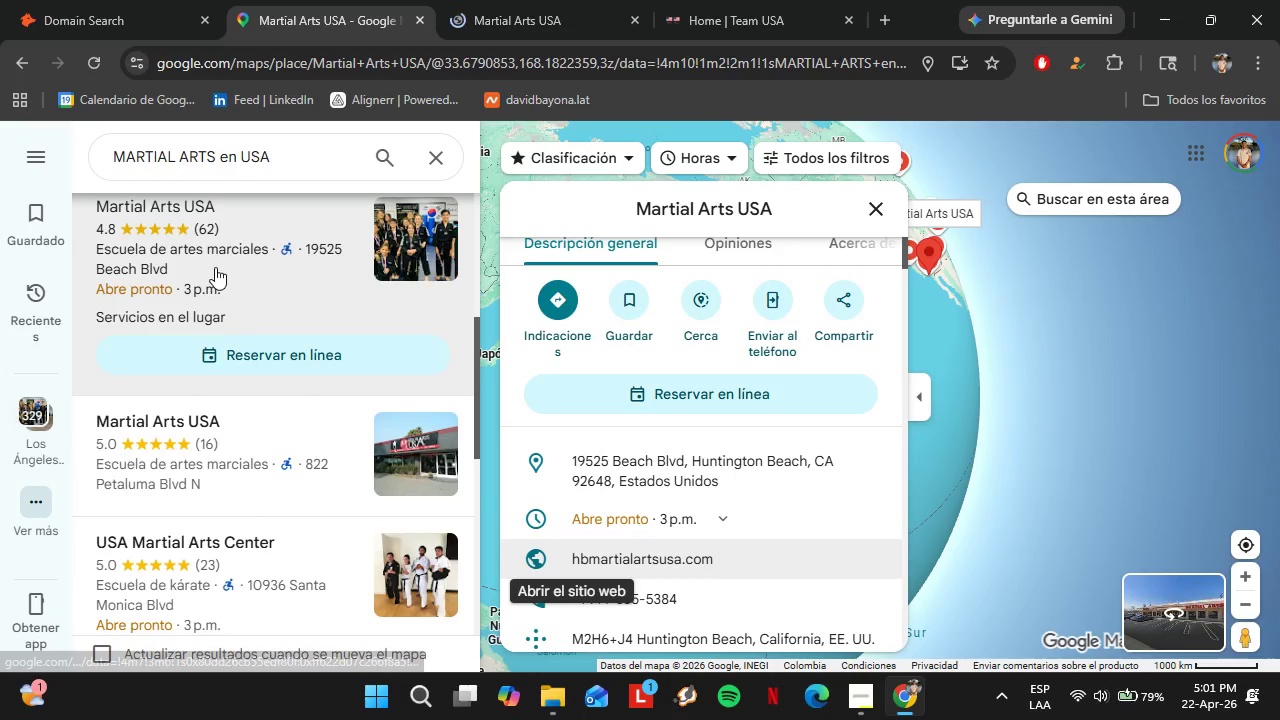 
scroll: coordinate [575, 342], scroll_direction: up, amount: 7.0
 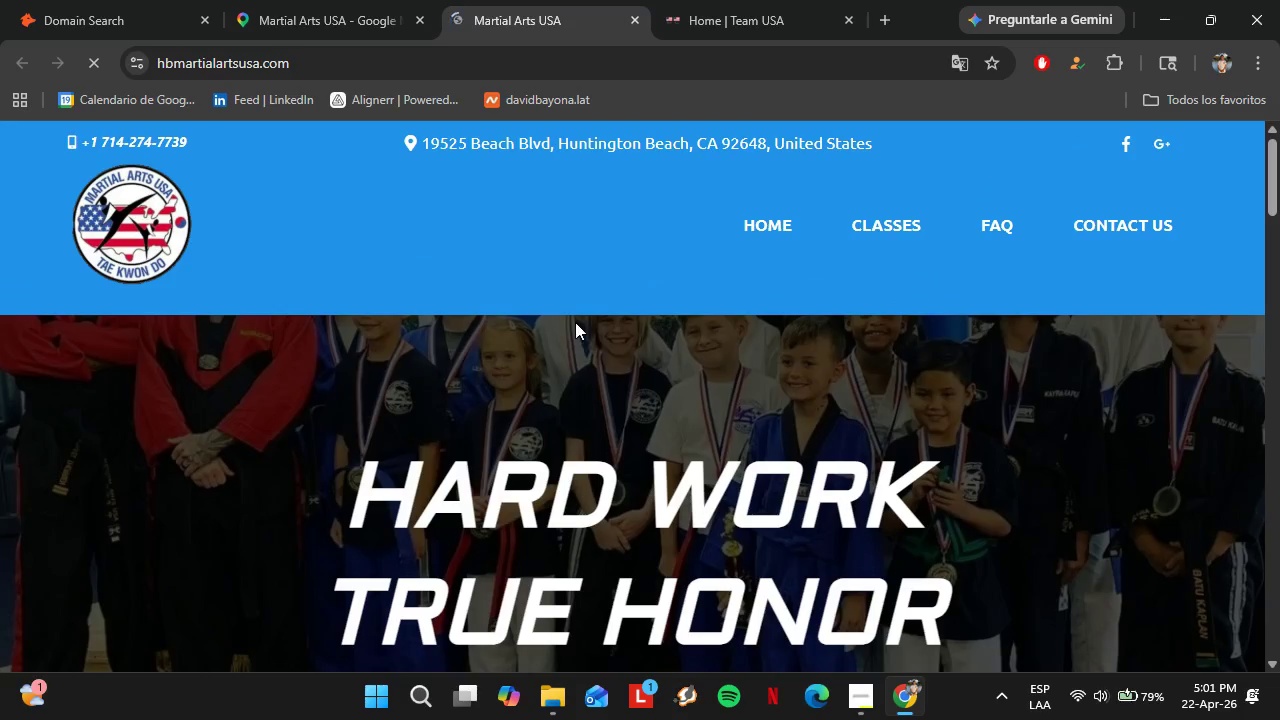 
left_click([220, 458])
 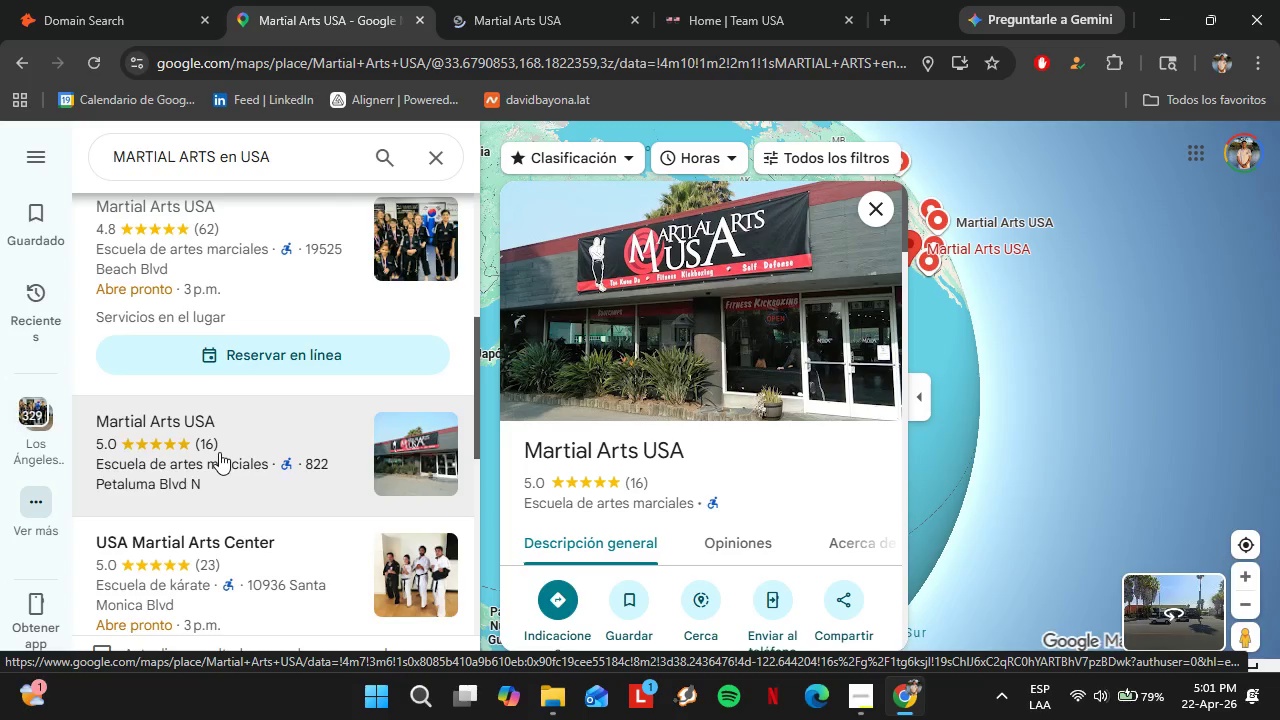 
wait(10.83)
 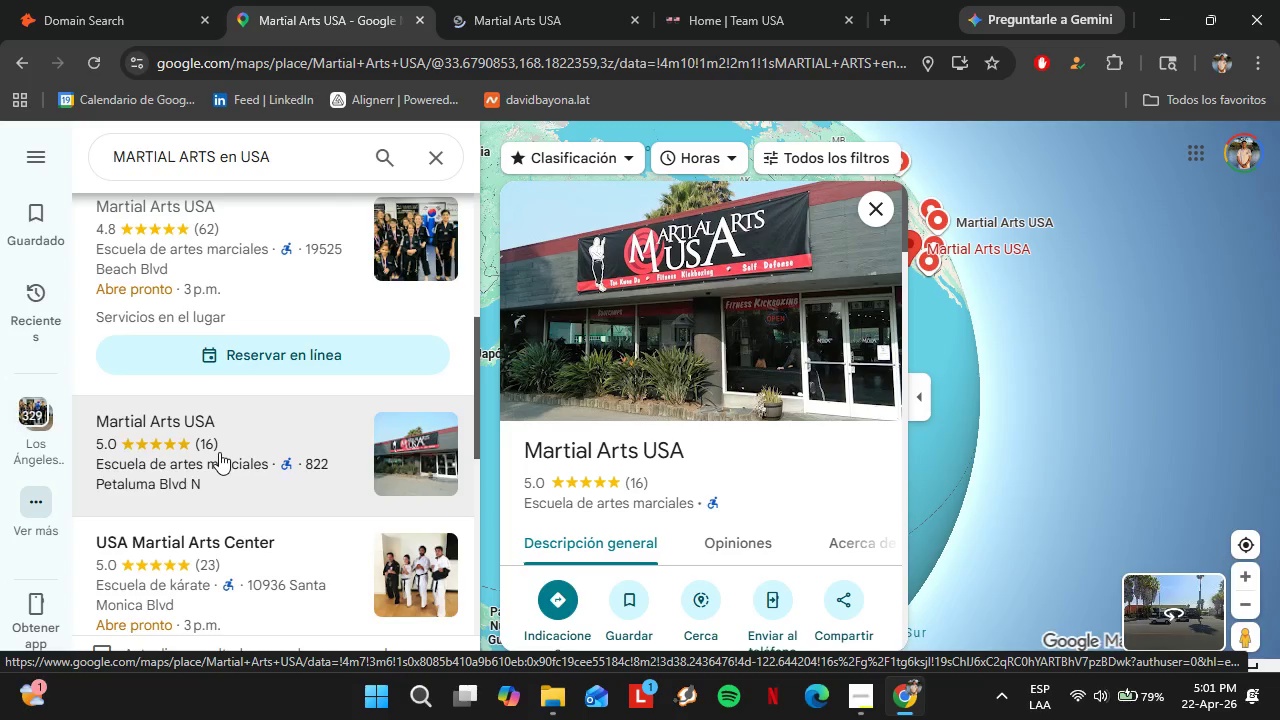 
scroll: coordinate [722, 437], scroll_direction: down, amount: 2.0
 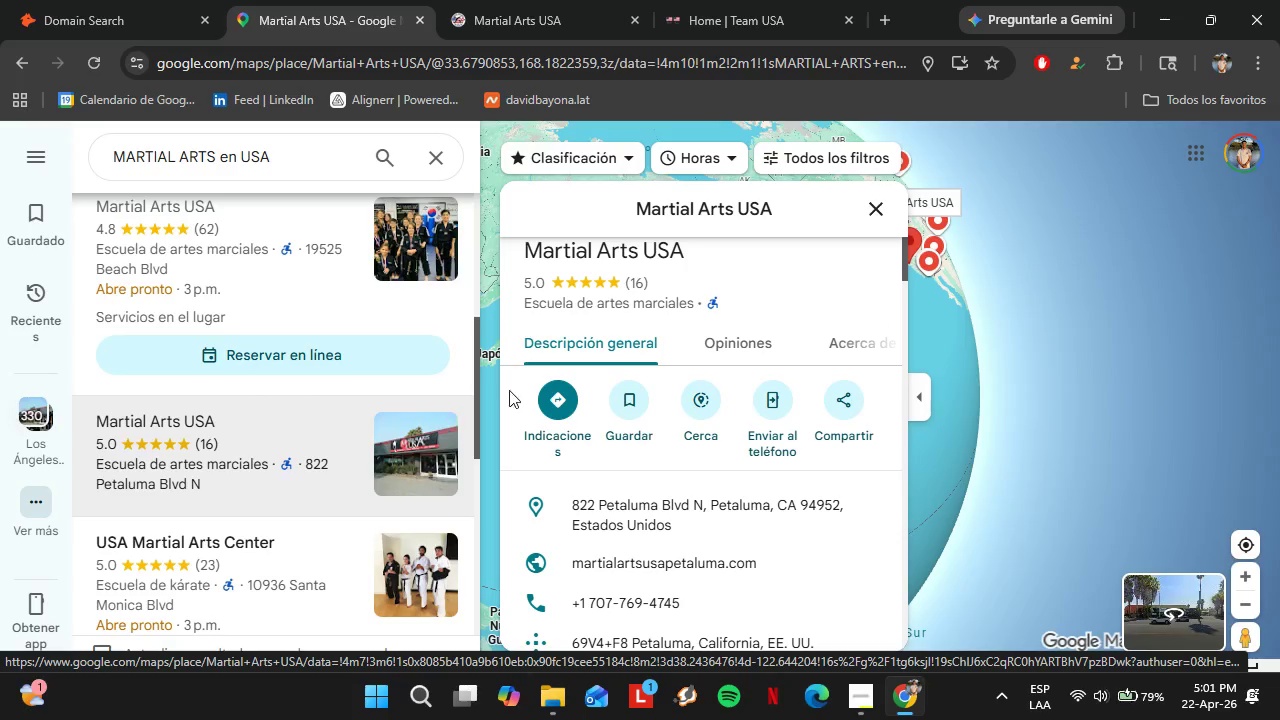 
left_click([220, 477])
 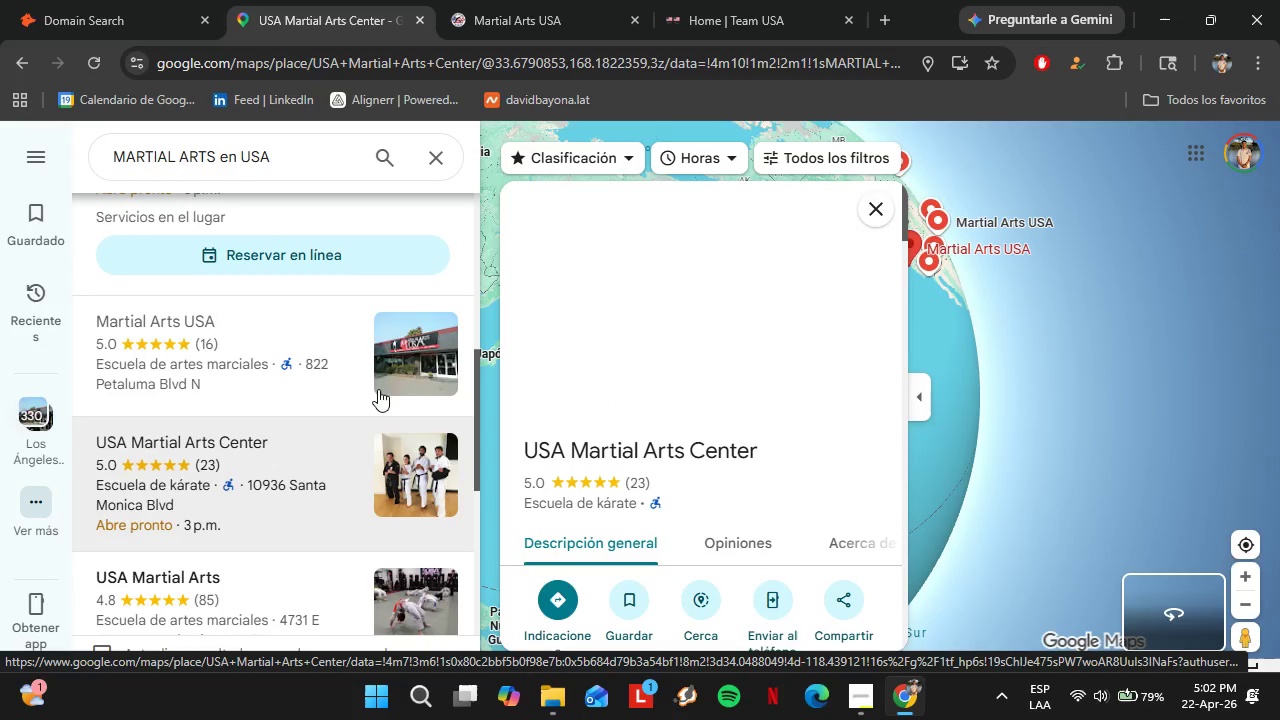 
scroll: coordinate [321, 447], scroll_direction: down, amount: 1.0
 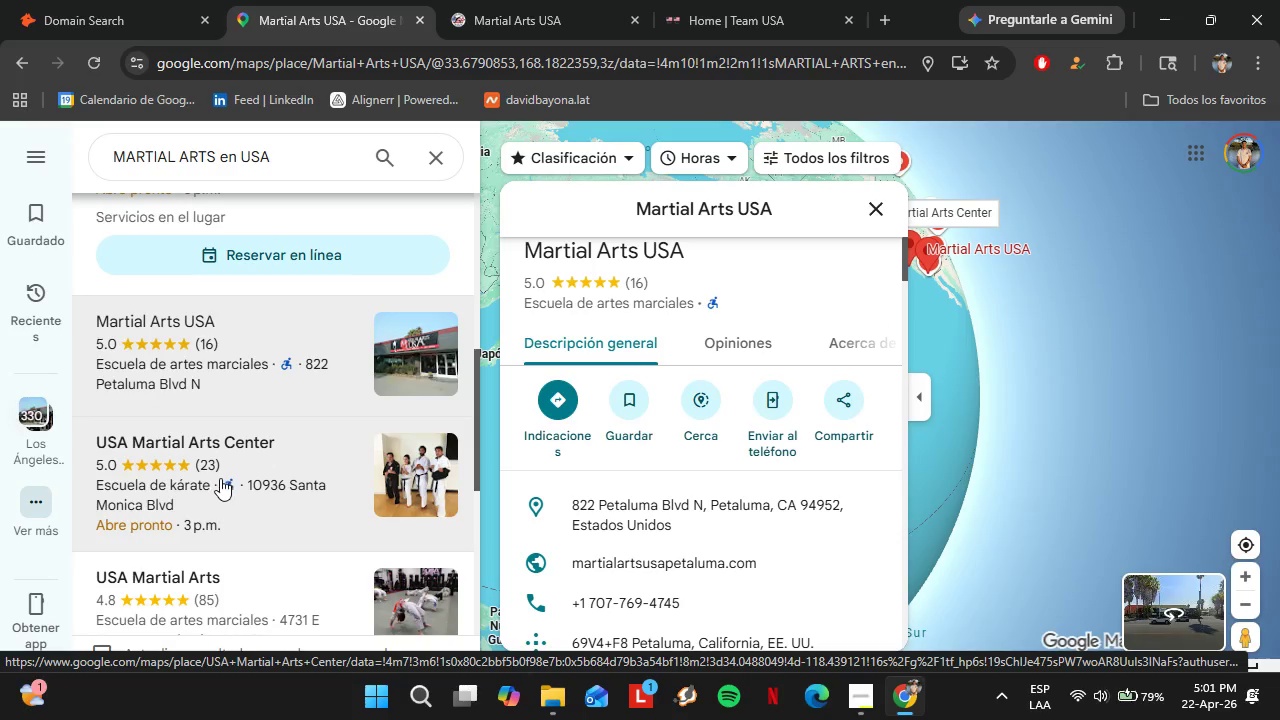 
left_click([865, 304])
 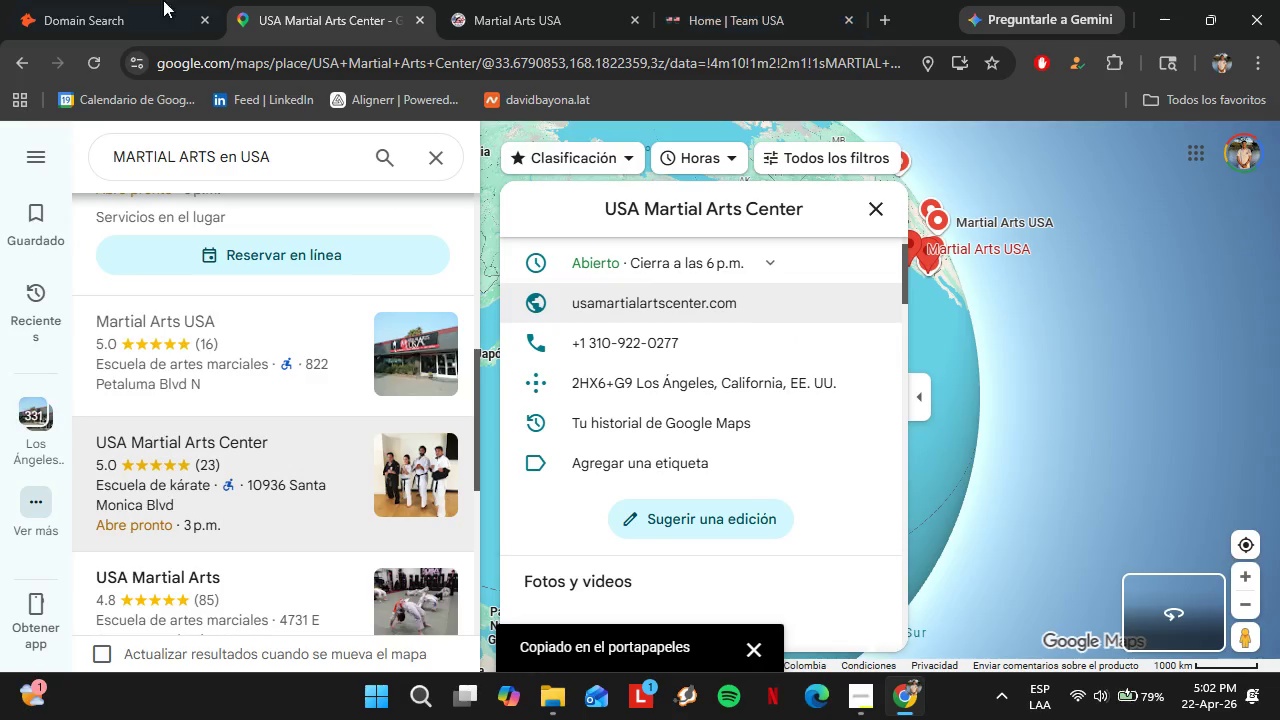 
left_click([124, 0])
 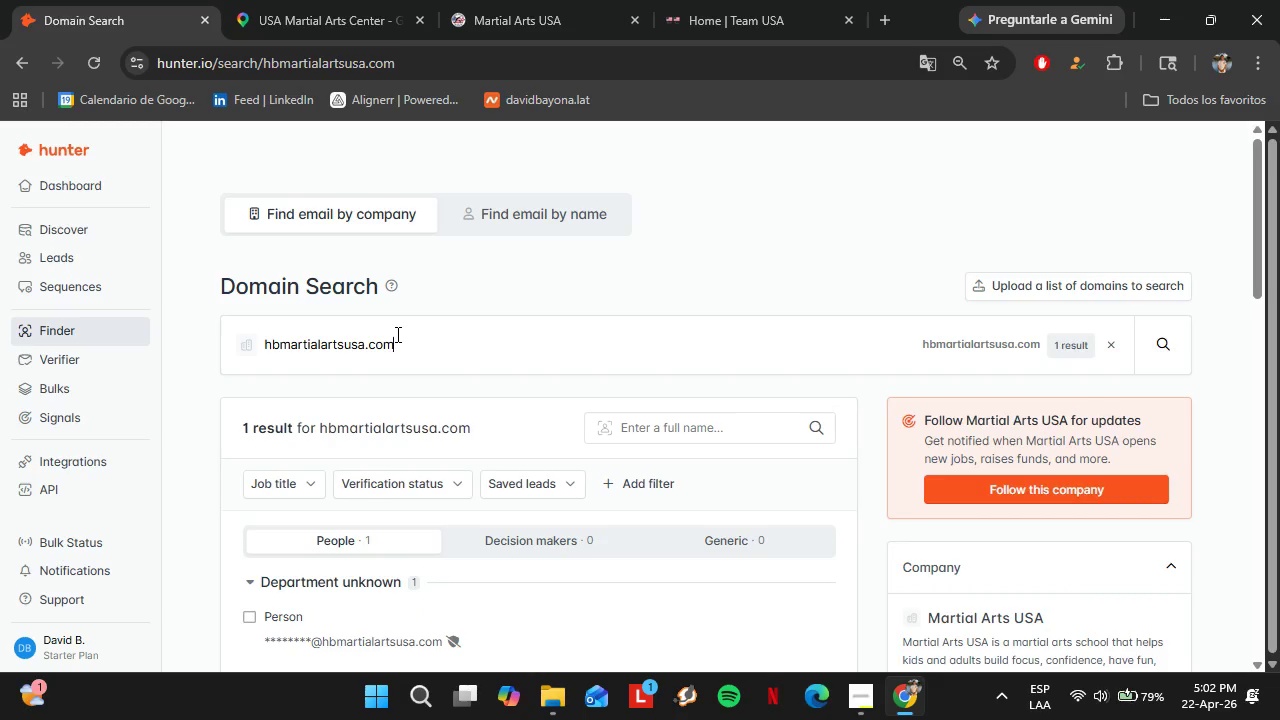 
scroll: coordinate [725, 435], scroll_direction: down, amount: 5.0
 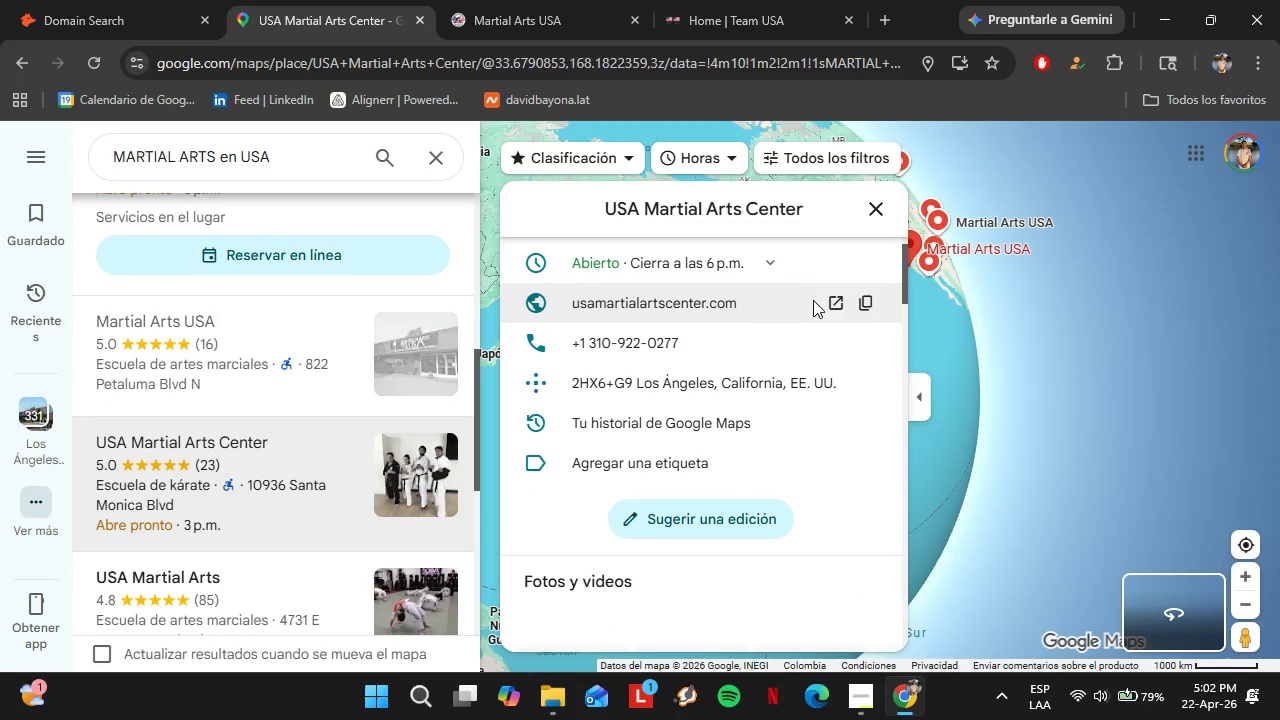 
double_click([396, 334])
 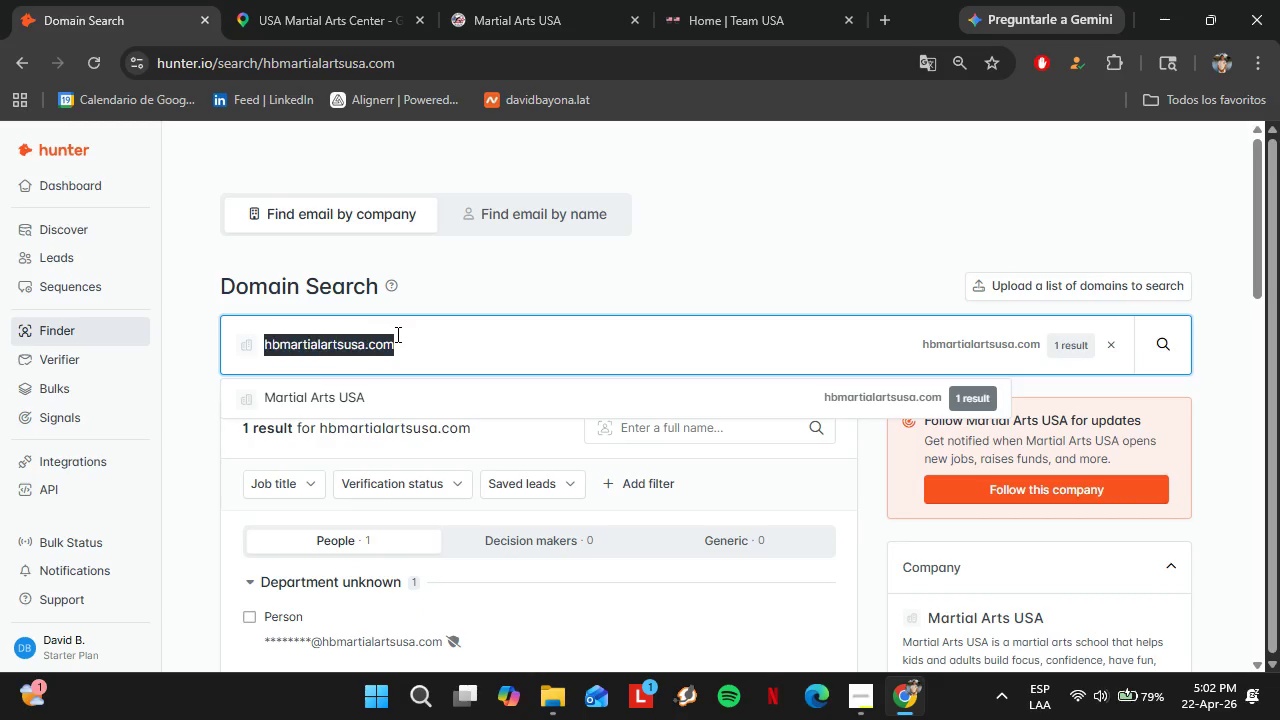 
triple_click([396, 334])
 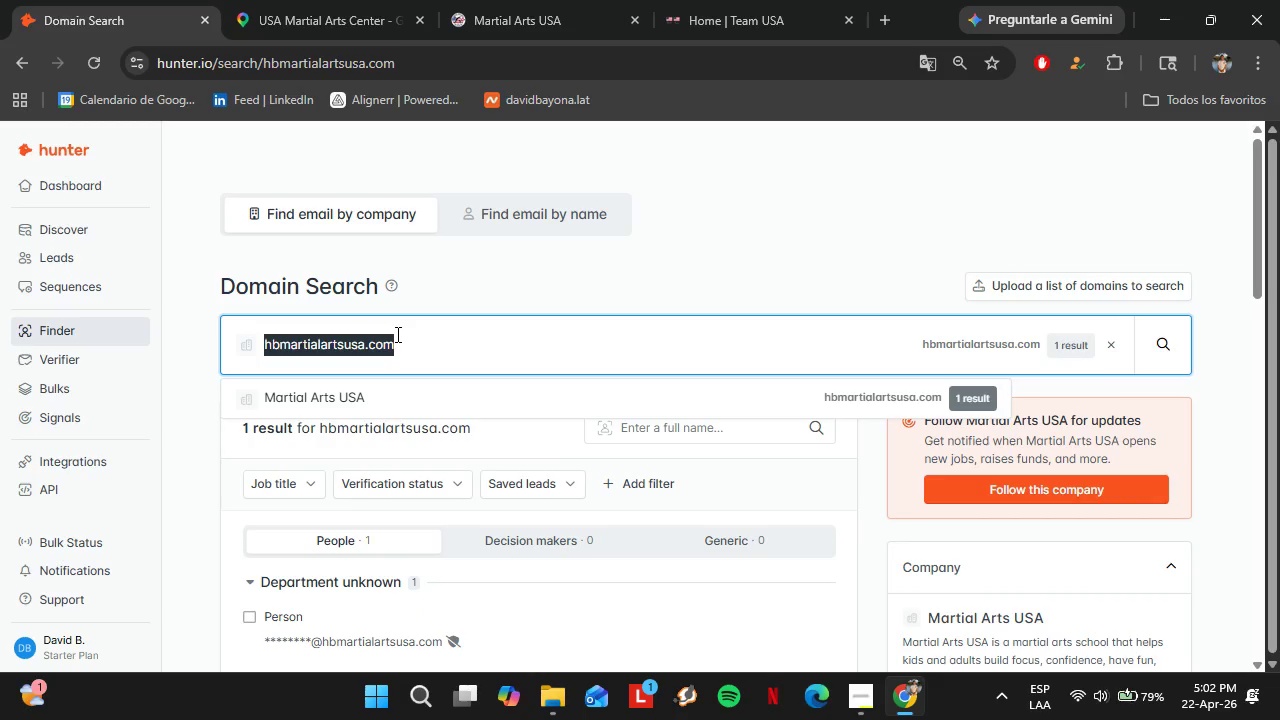 
key(Control+V)
 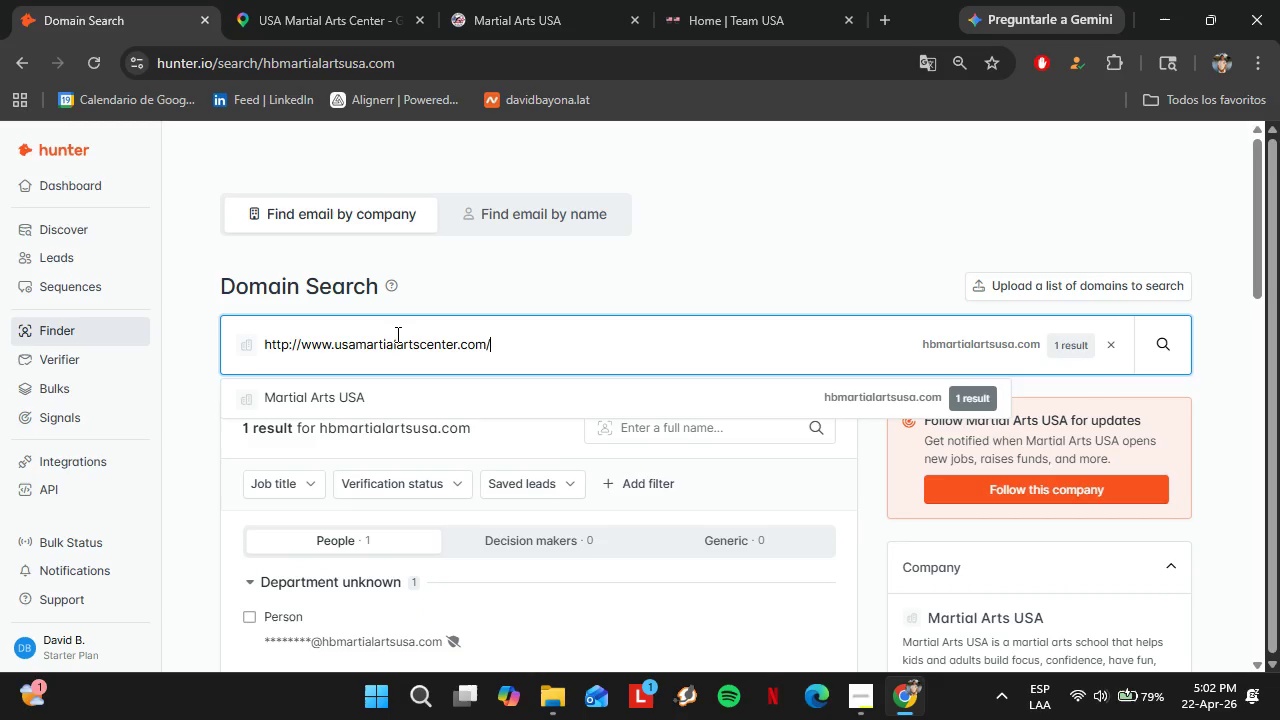 
key(Enter)
 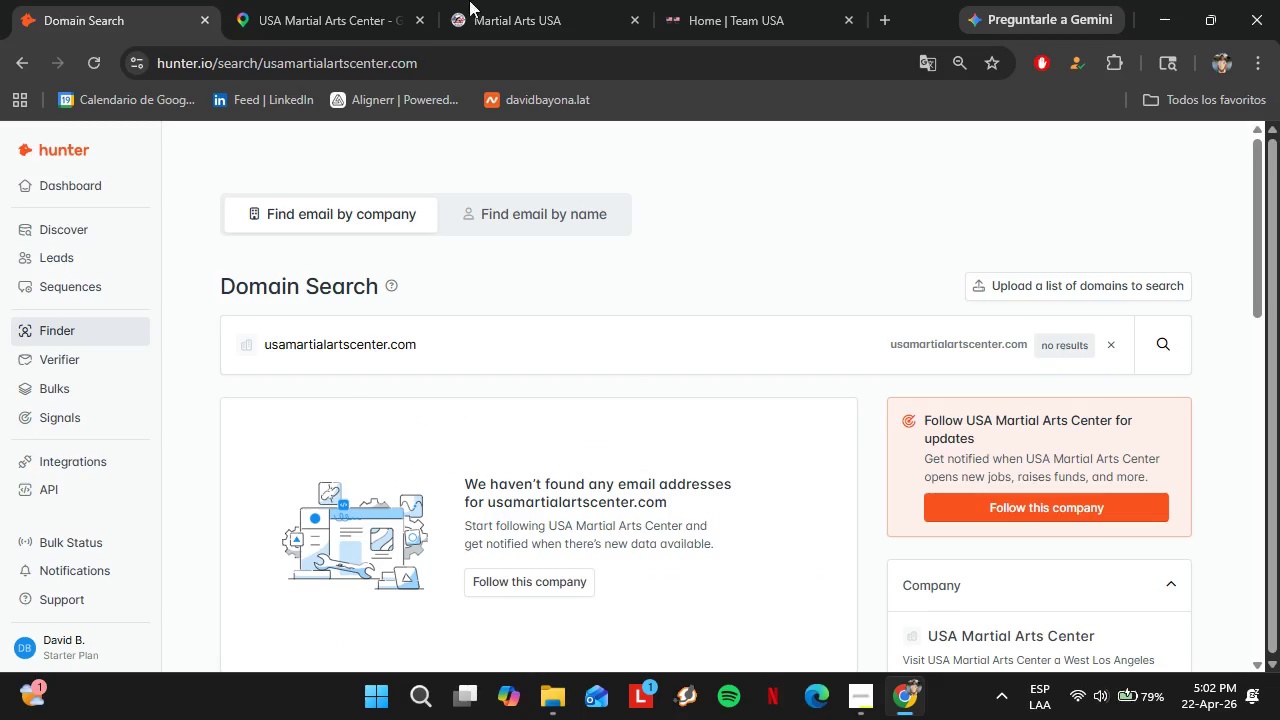 
left_click([315, 0])
 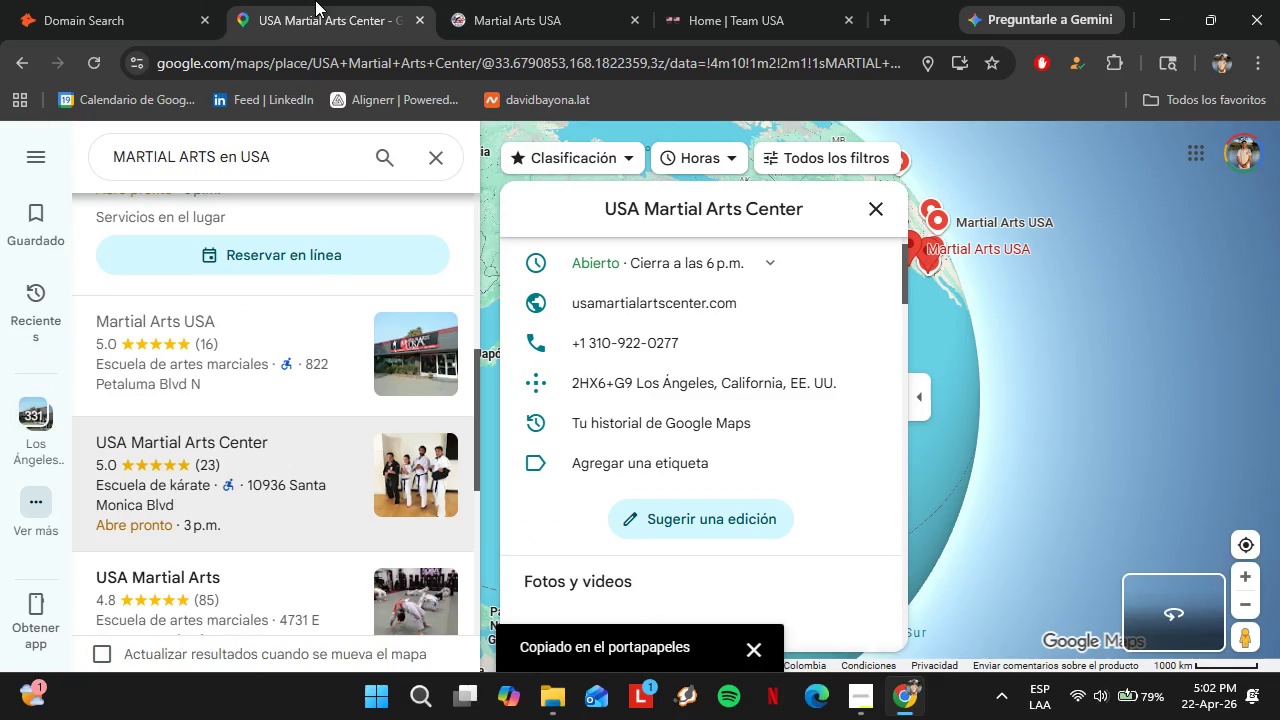 
left_click([258, 536])
 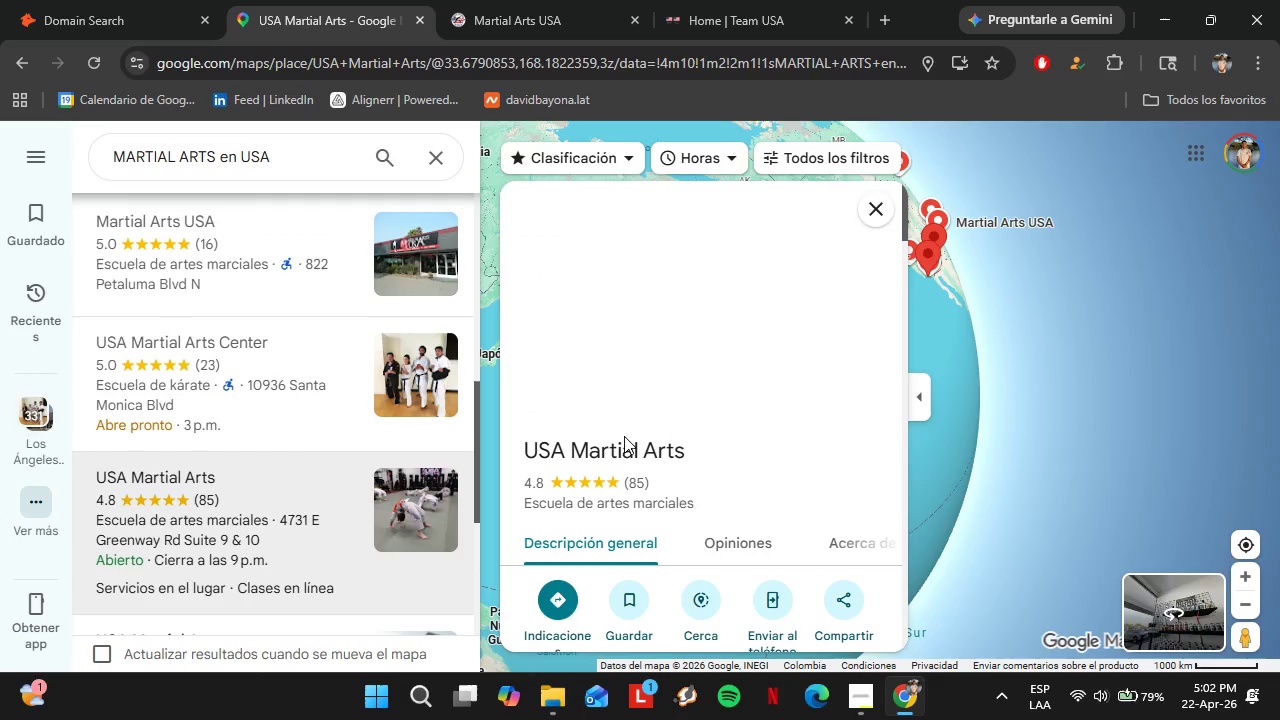 
scroll: coordinate [701, 450], scroll_direction: down, amount: 3.0
 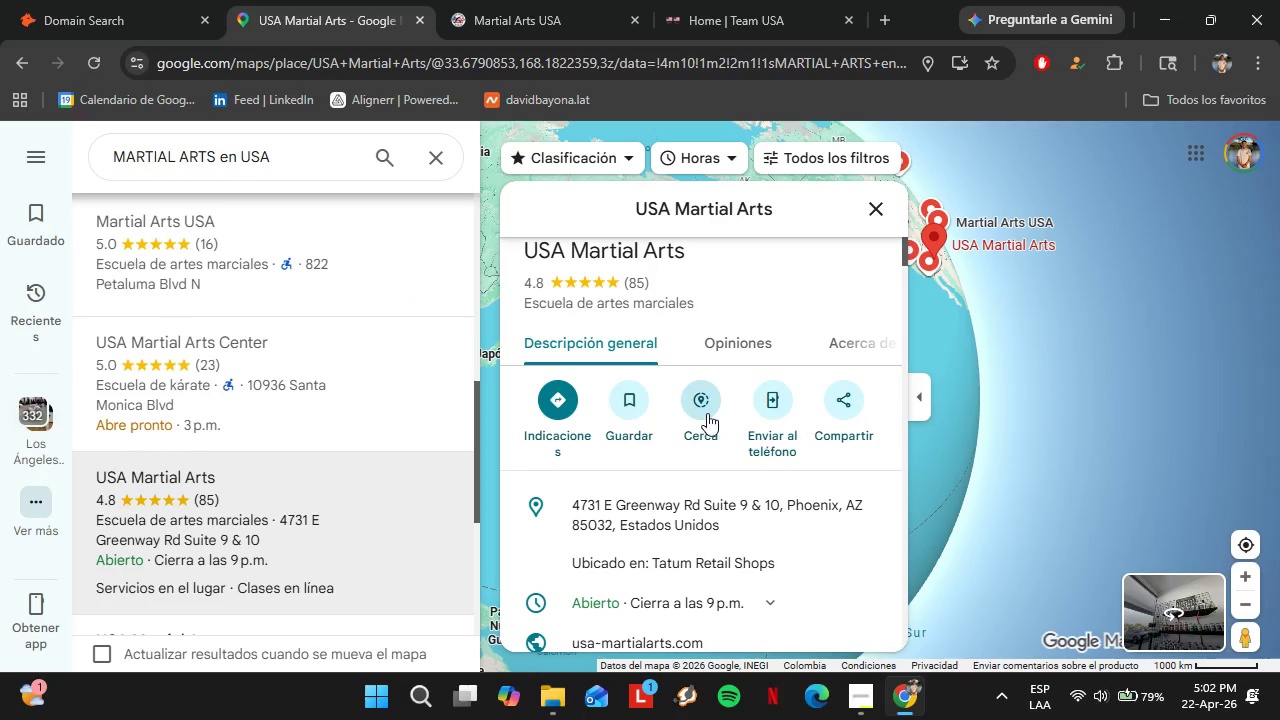 
left_click([864, 542])
 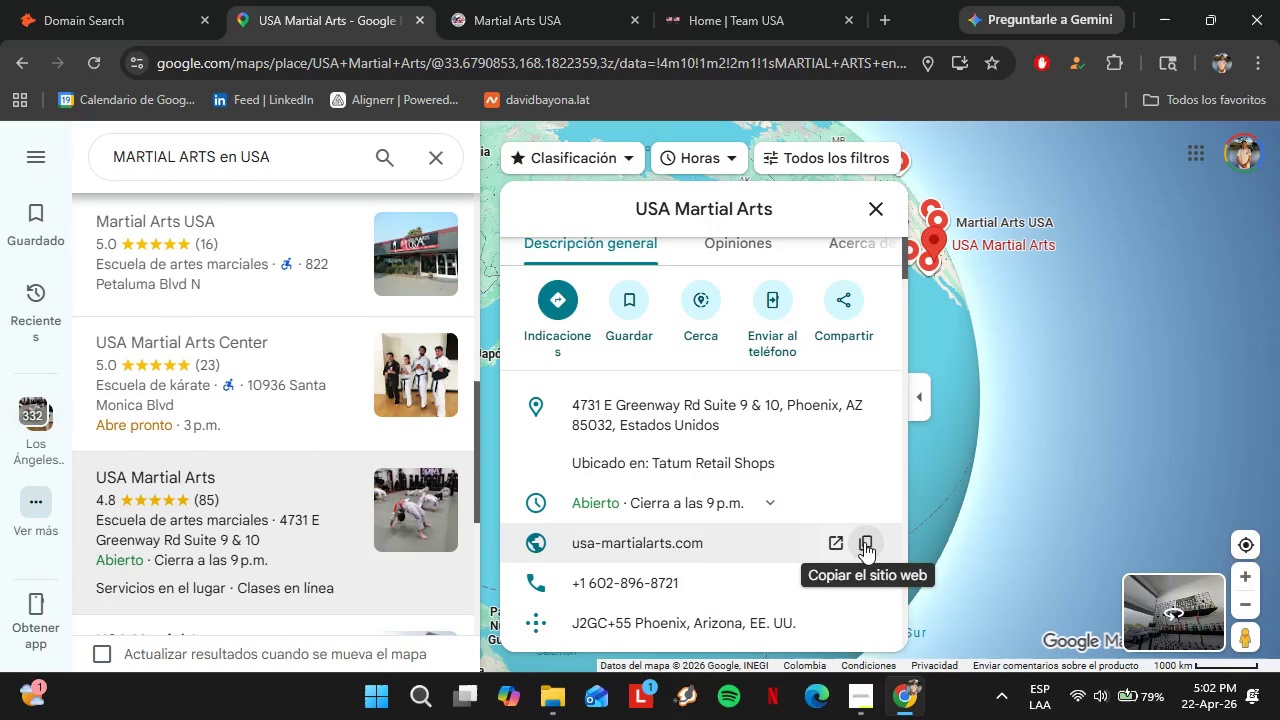 
left_click([0, 0])
 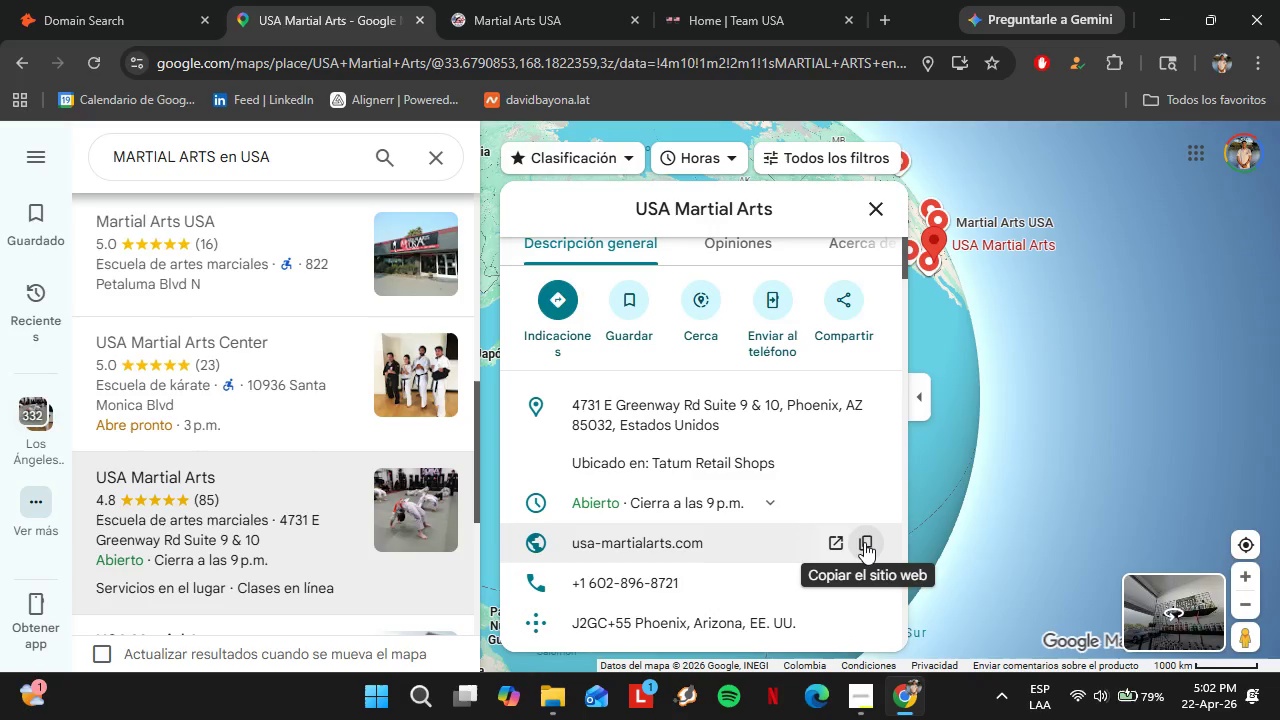 
scroll: coordinate [804, 492], scroll_direction: down, amount: 1.0
 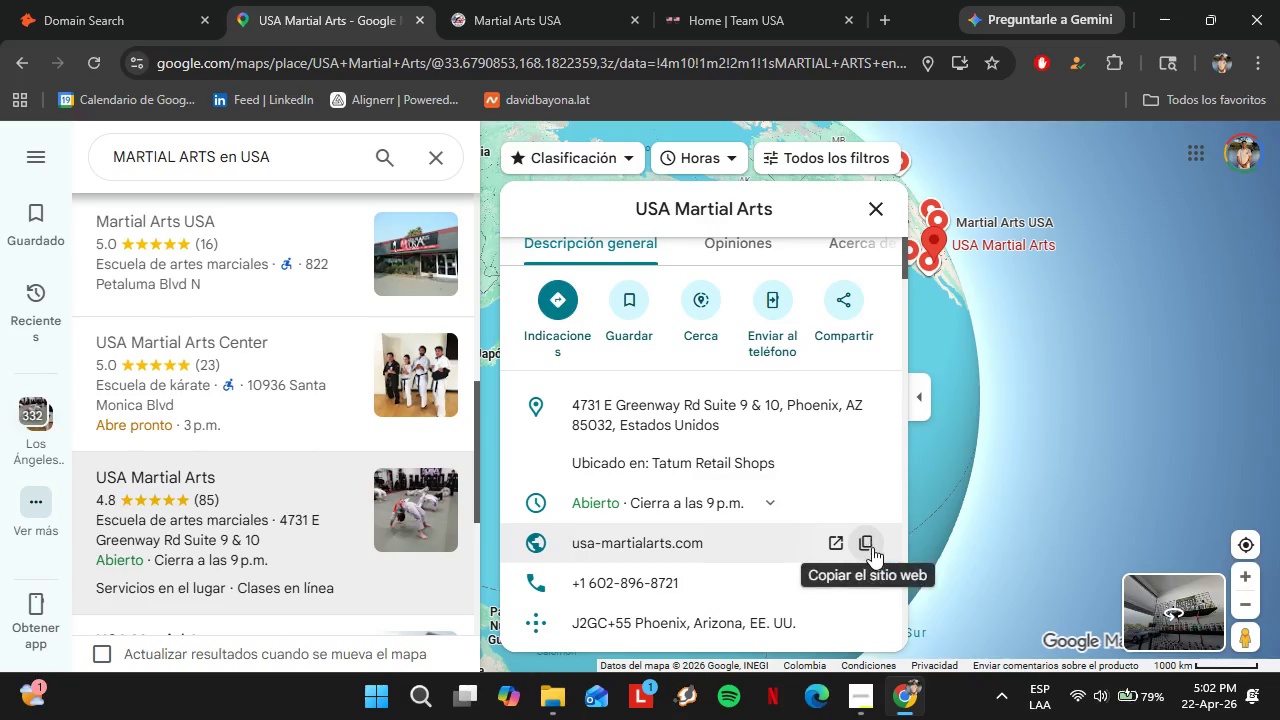 
double_click([63, 0])
 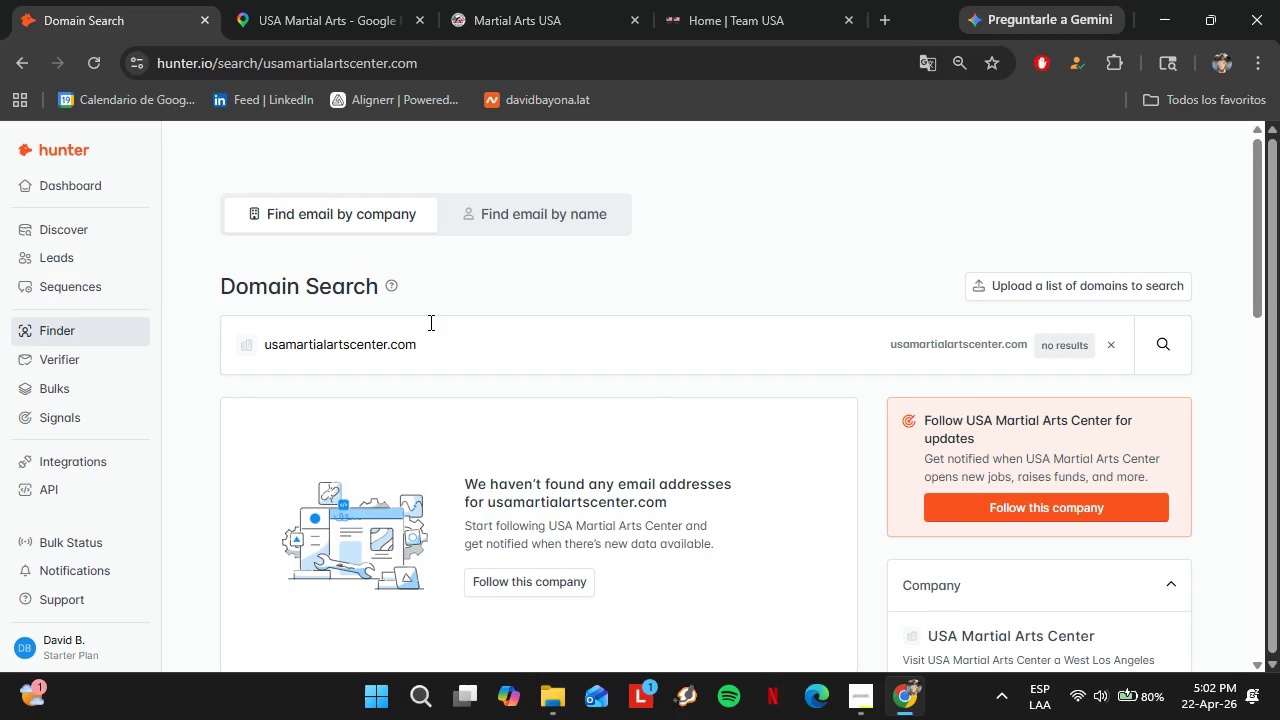 
double_click([429, 322])
 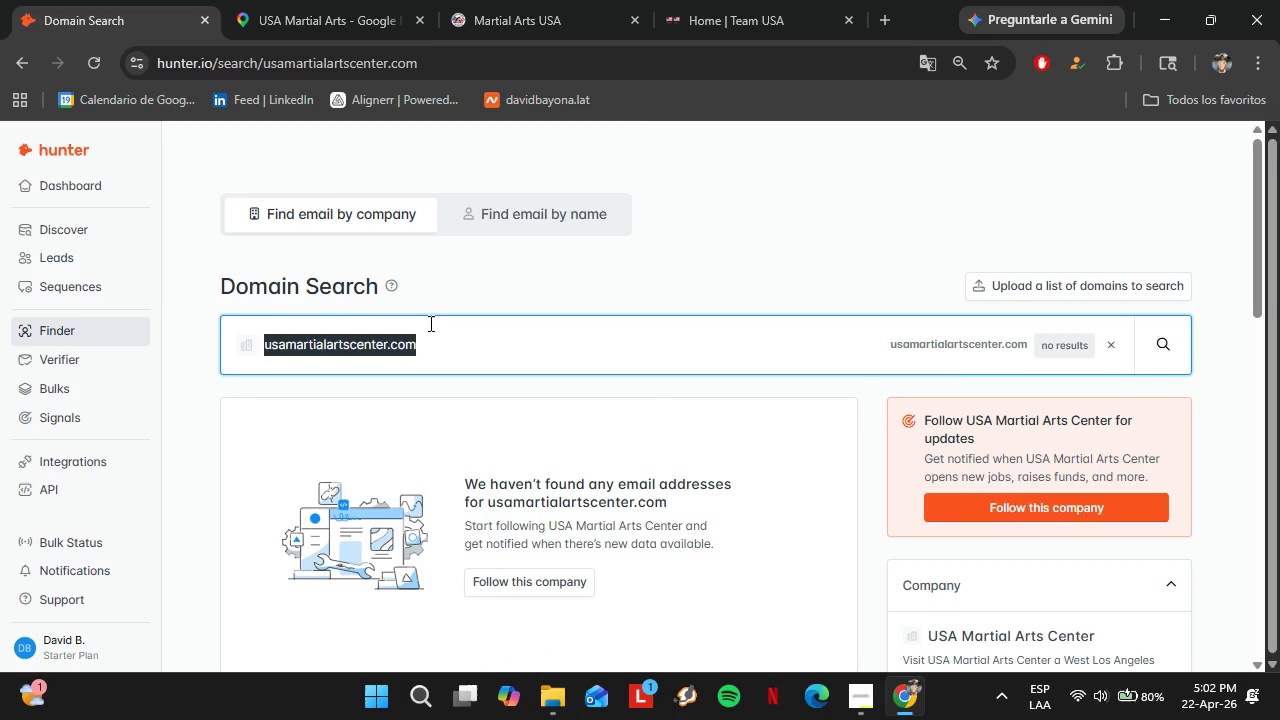 
key(Control+V)
 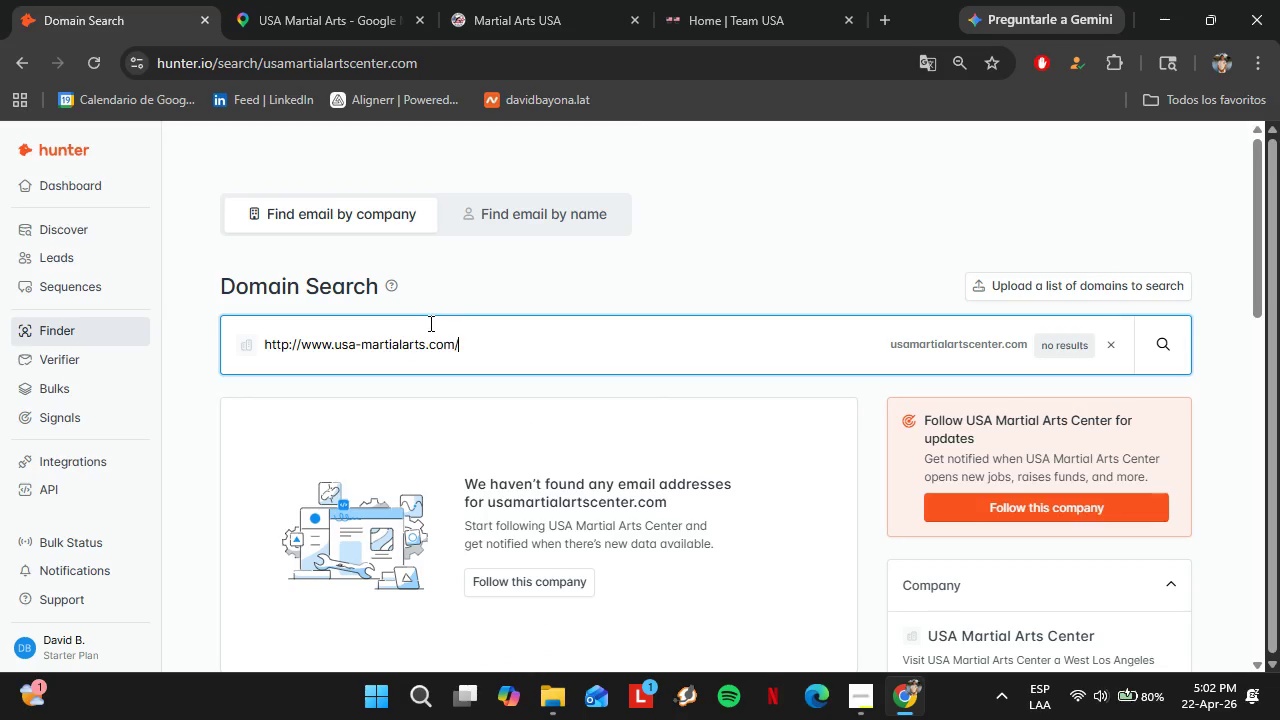 
key(Enter)
 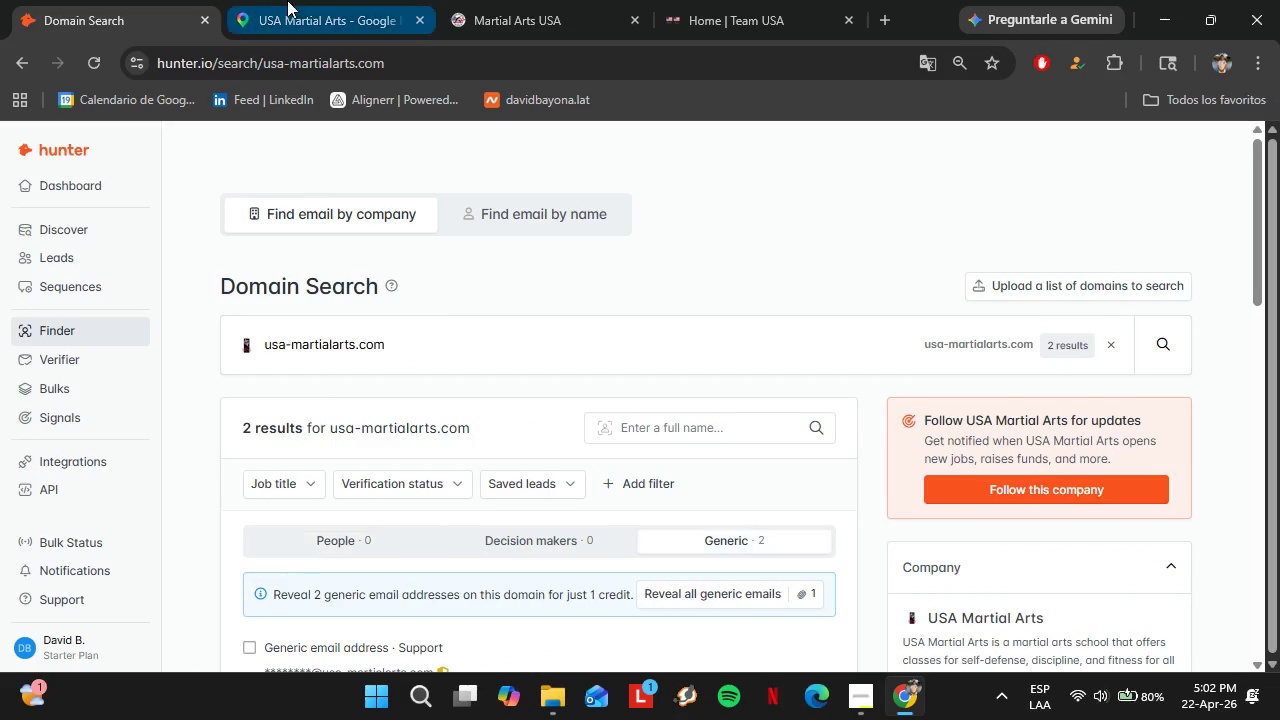 
left_click([326, 0])
 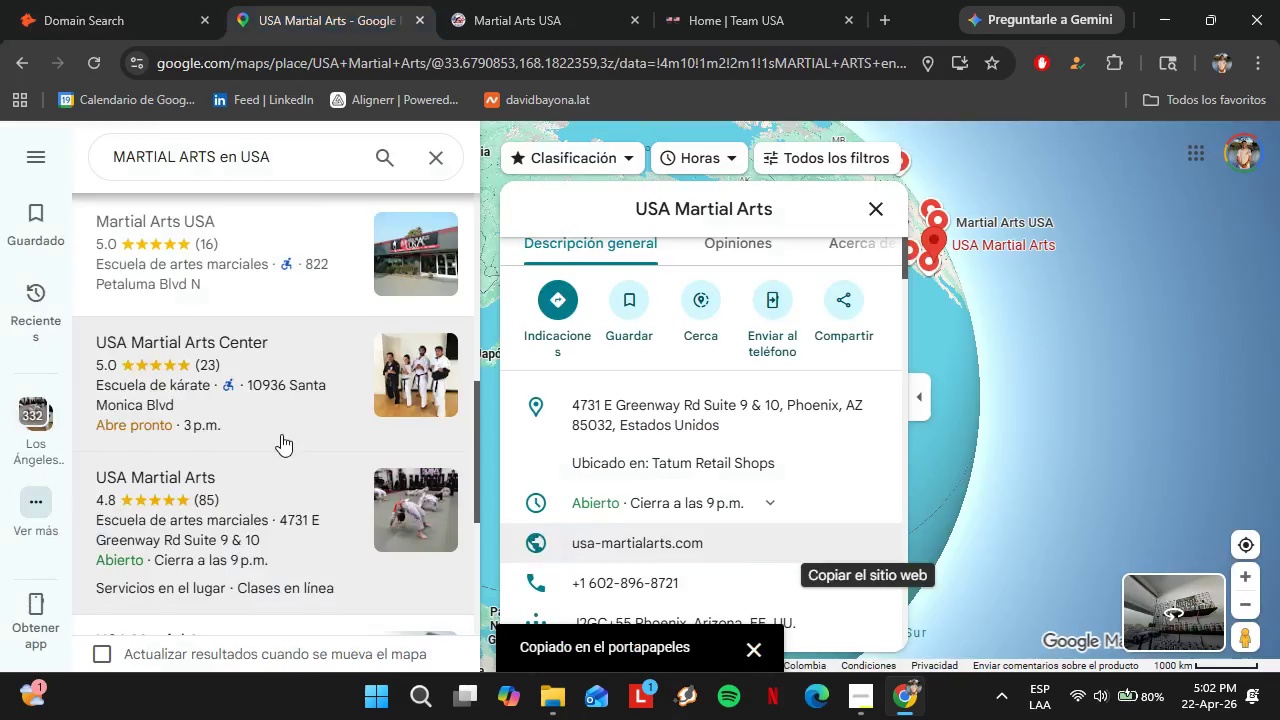 
left_click([215, 365])
 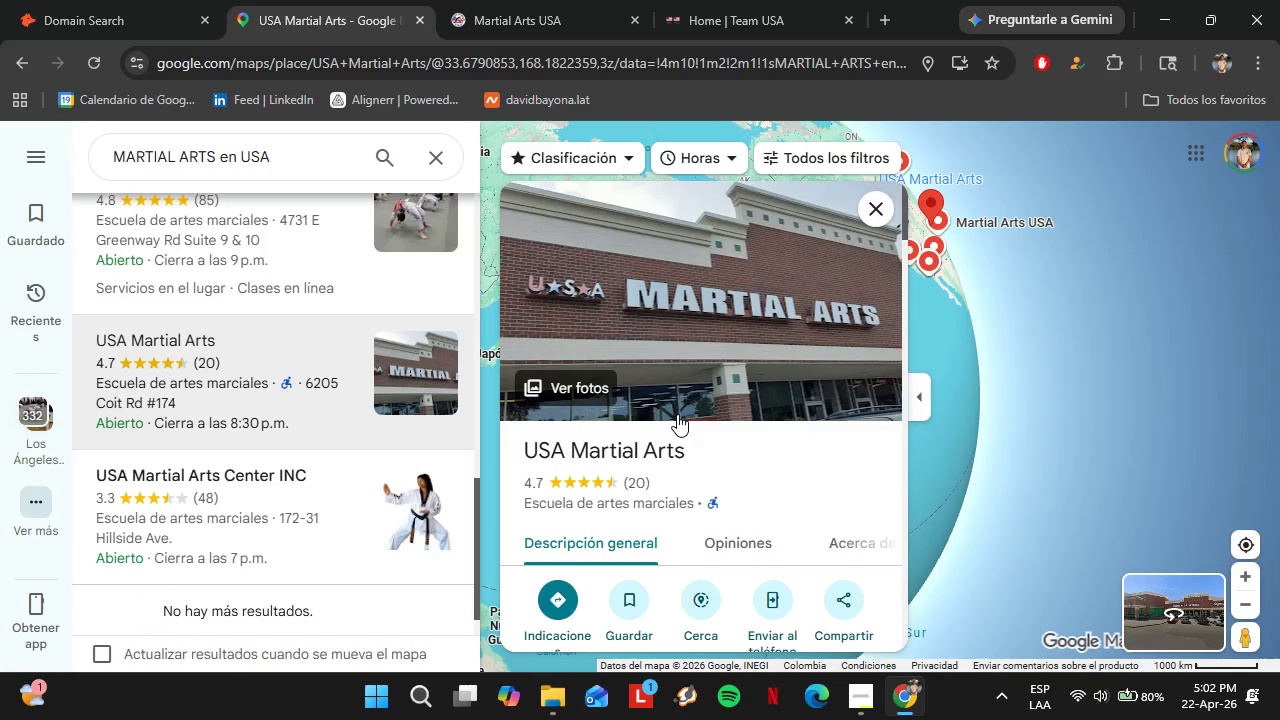 
scroll: coordinate [413, 378], scroll_direction: up, amount: 1.0
 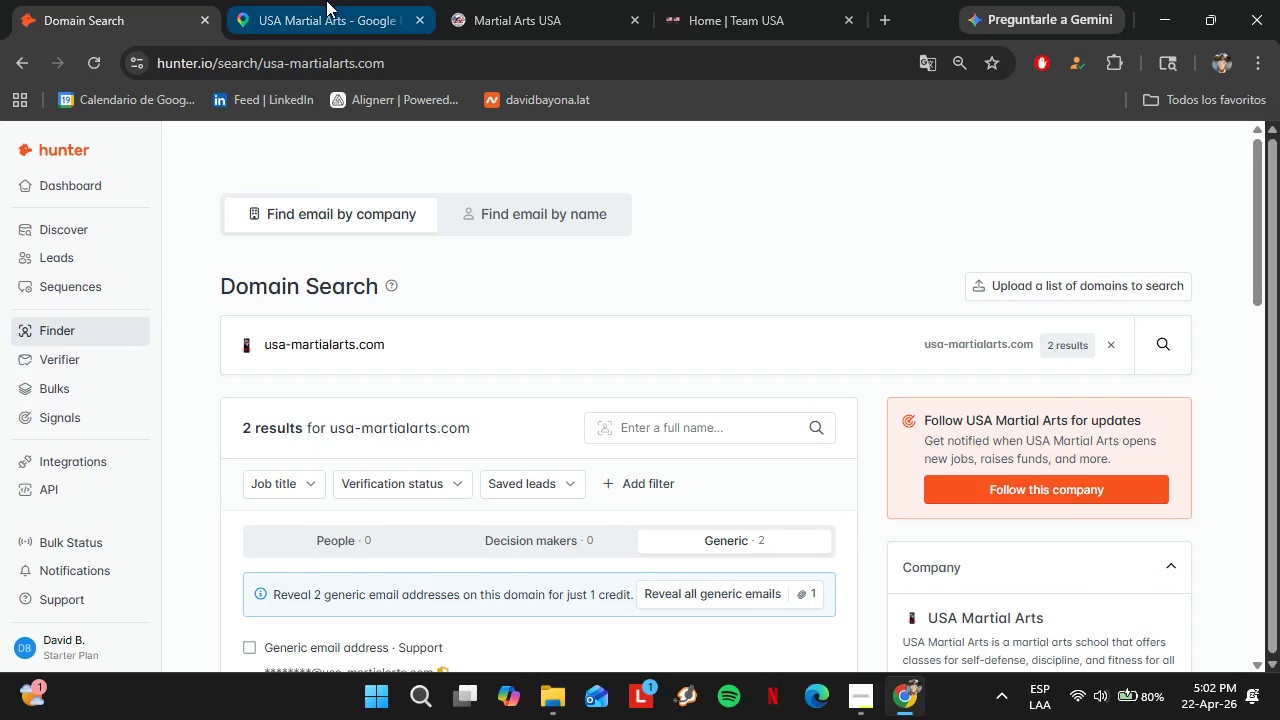 
scroll: coordinate [281, 433], scroll_direction: down, amount: 2.0
 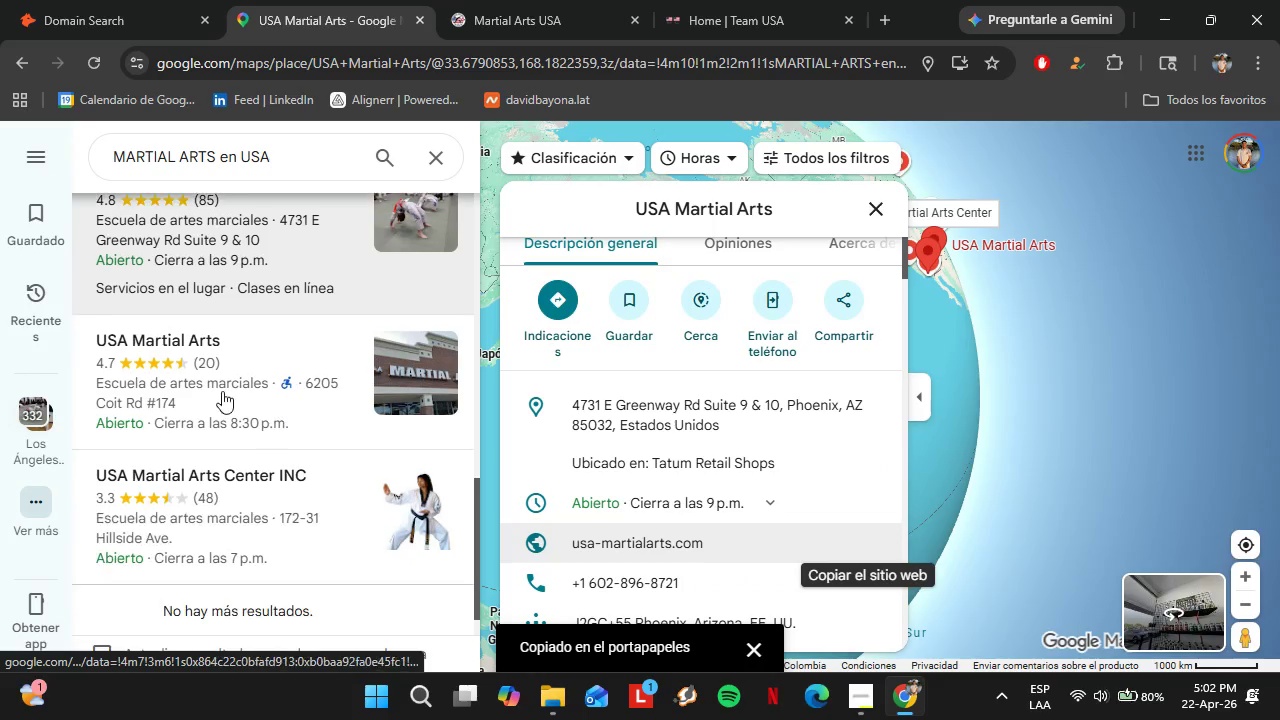 
wait(10.02)
 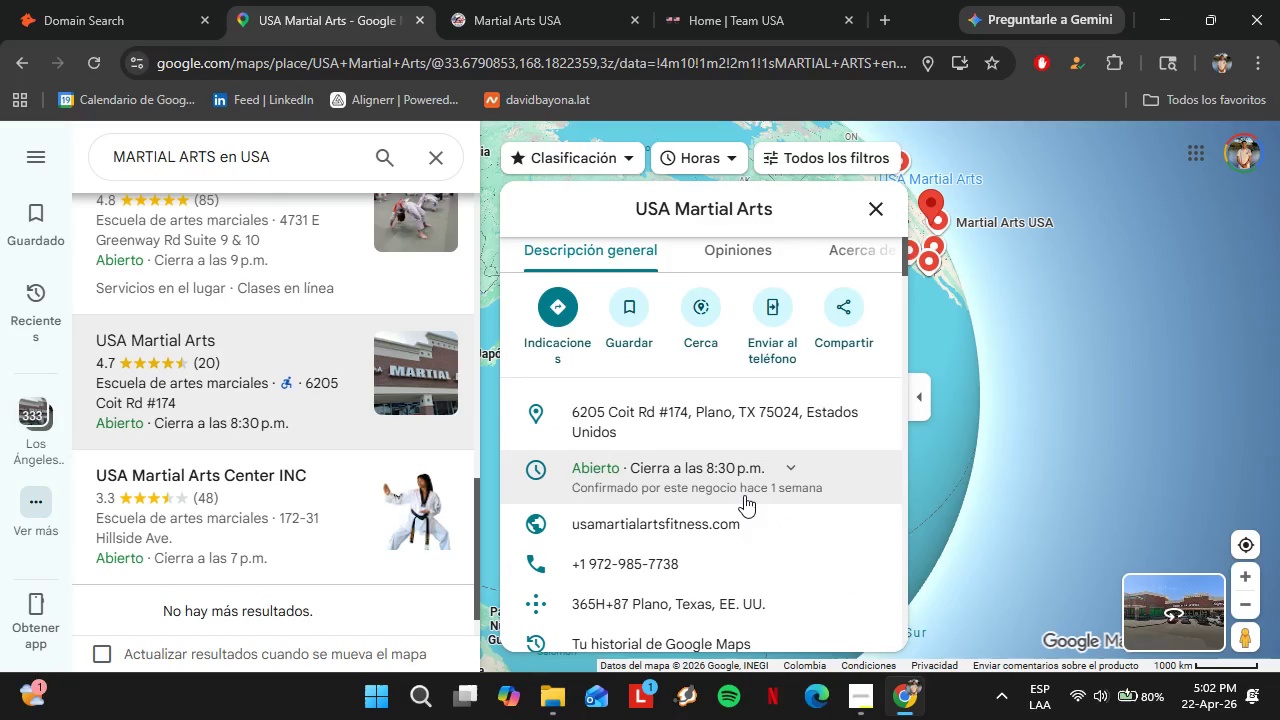 
left_click([877, 524])
 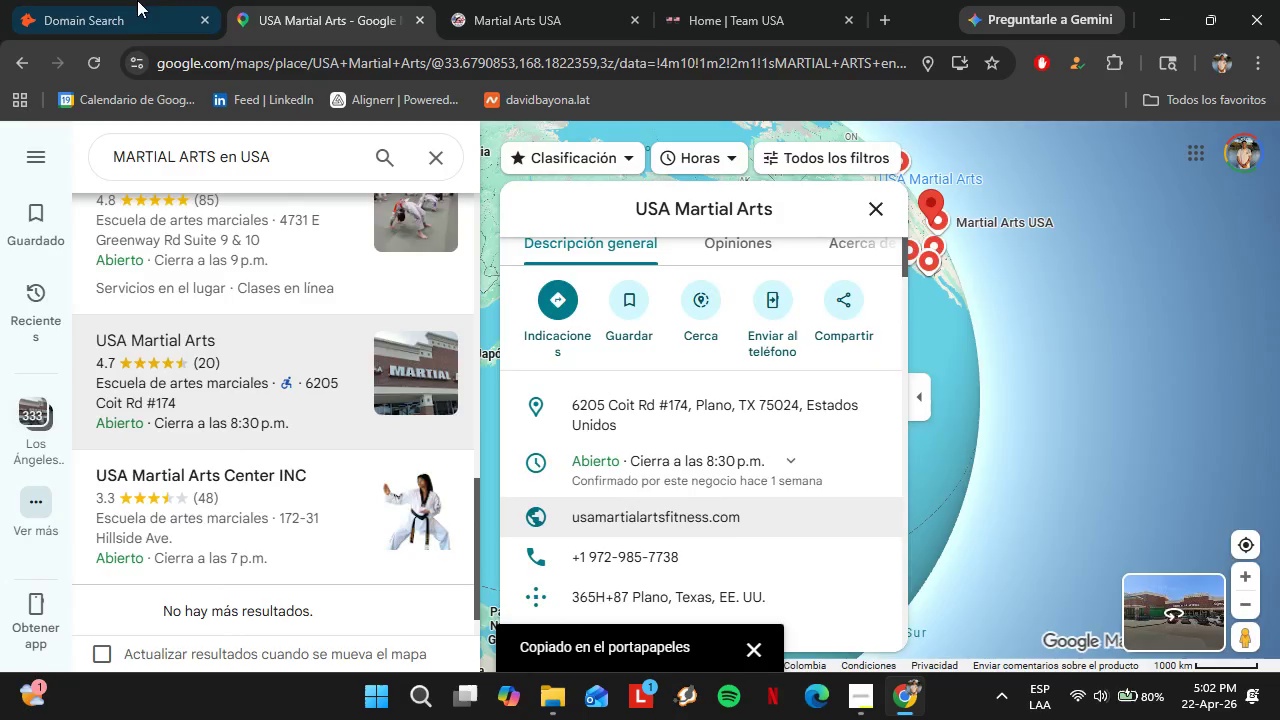 
left_click([123, 0])
 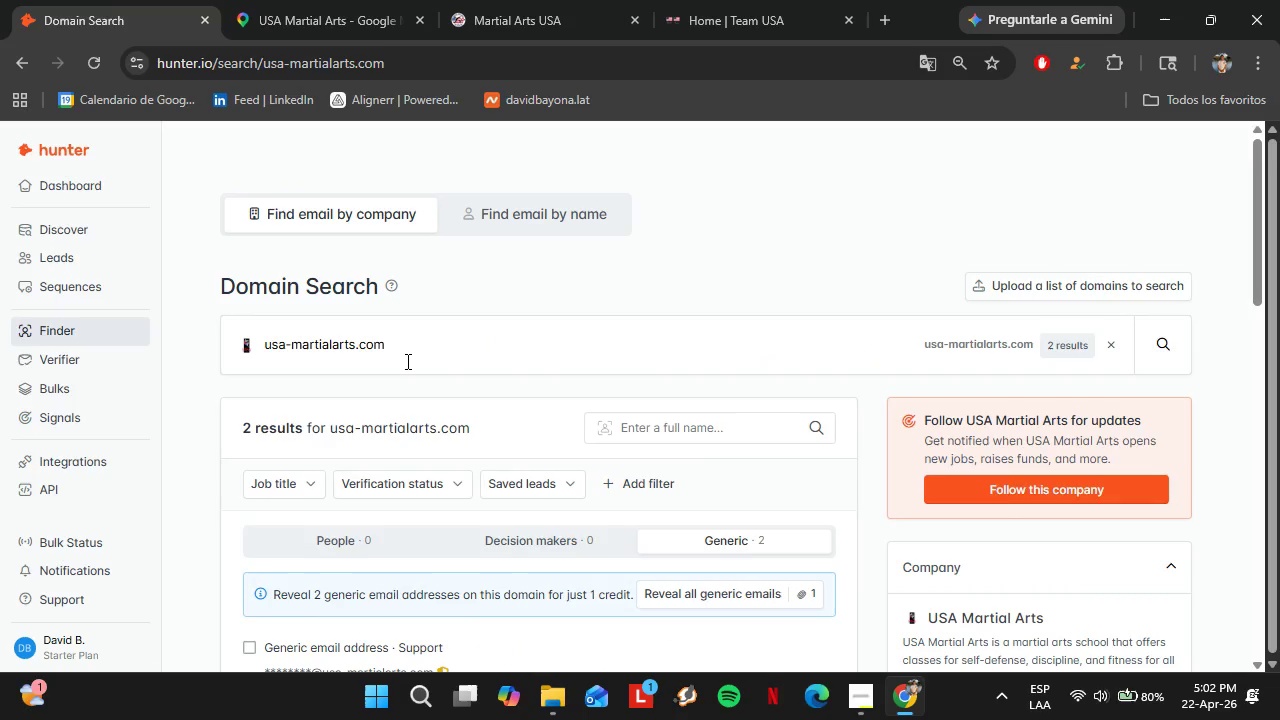 
scroll: coordinate [745, 498], scroll_direction: down, amount: 3.0
 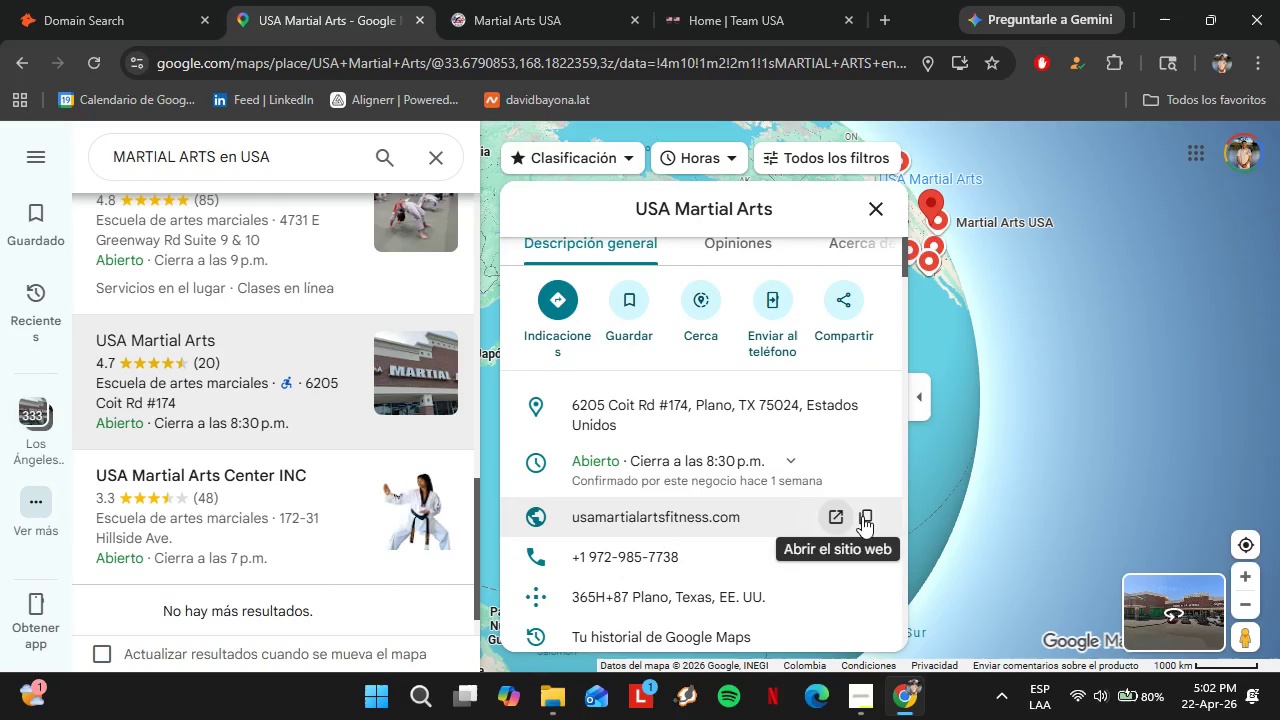 
double_click([406, 361])
 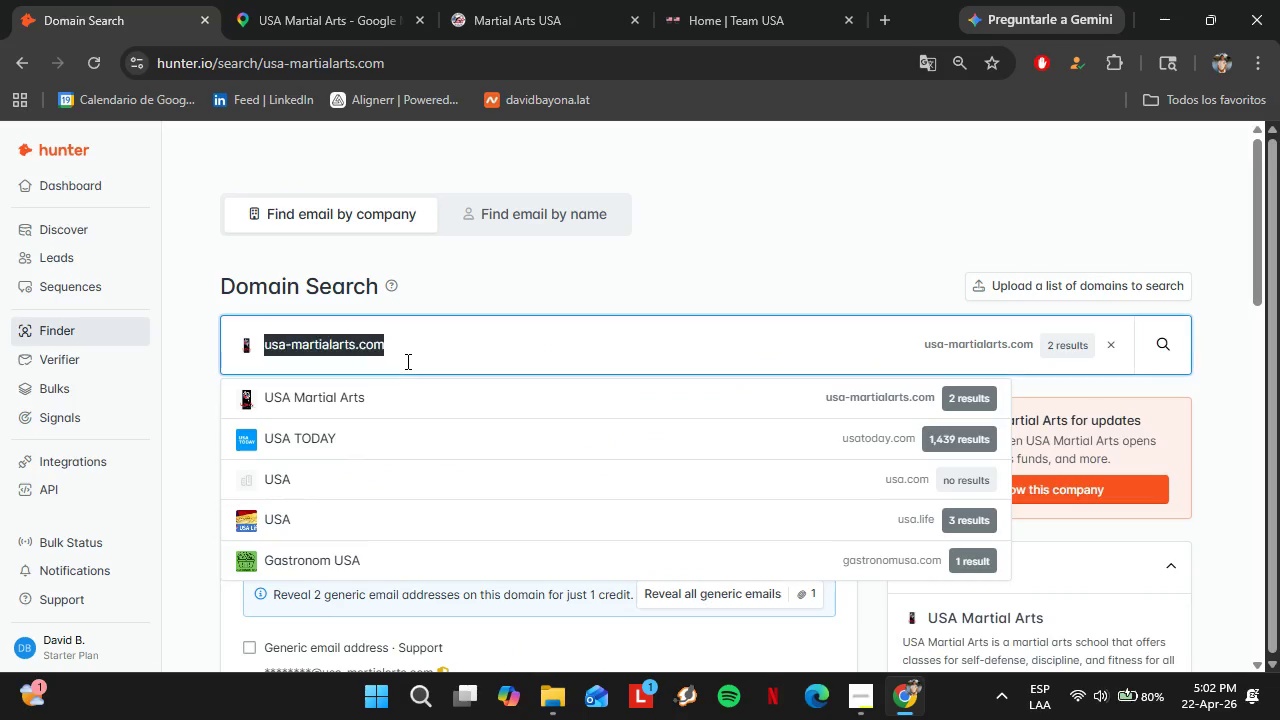 
triple_click([406, 361])
 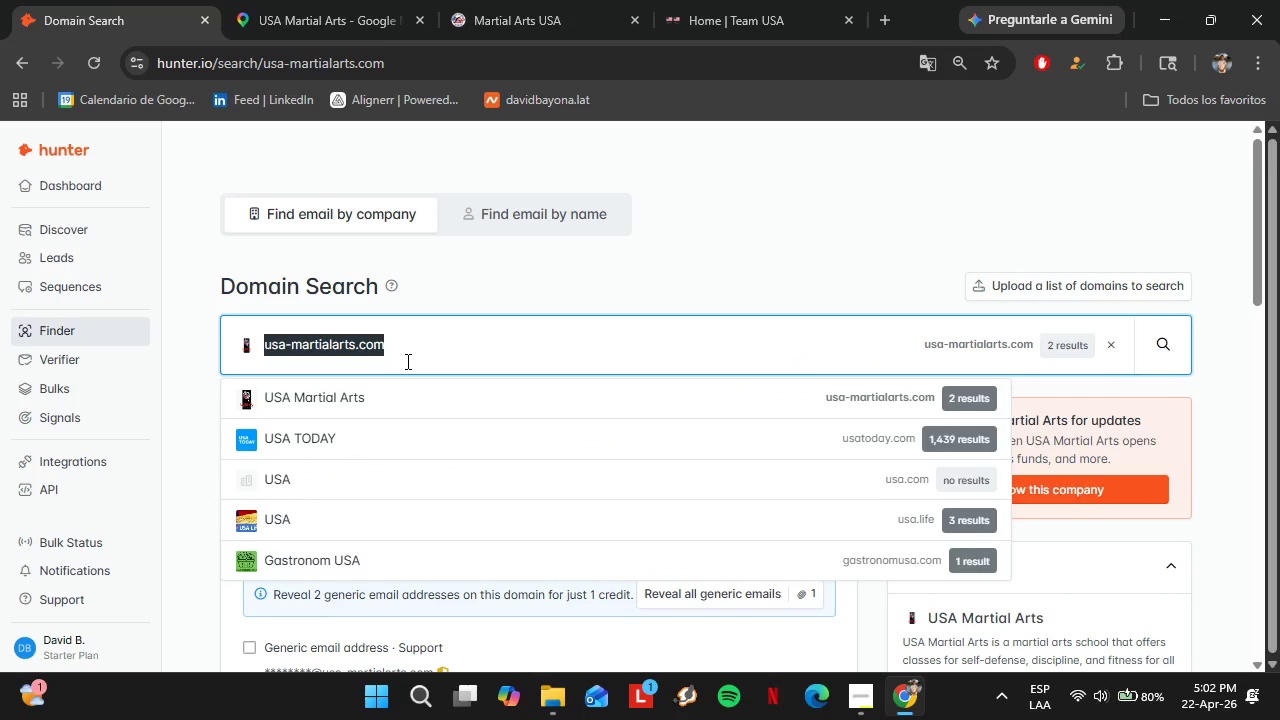 
key(Control+V)
 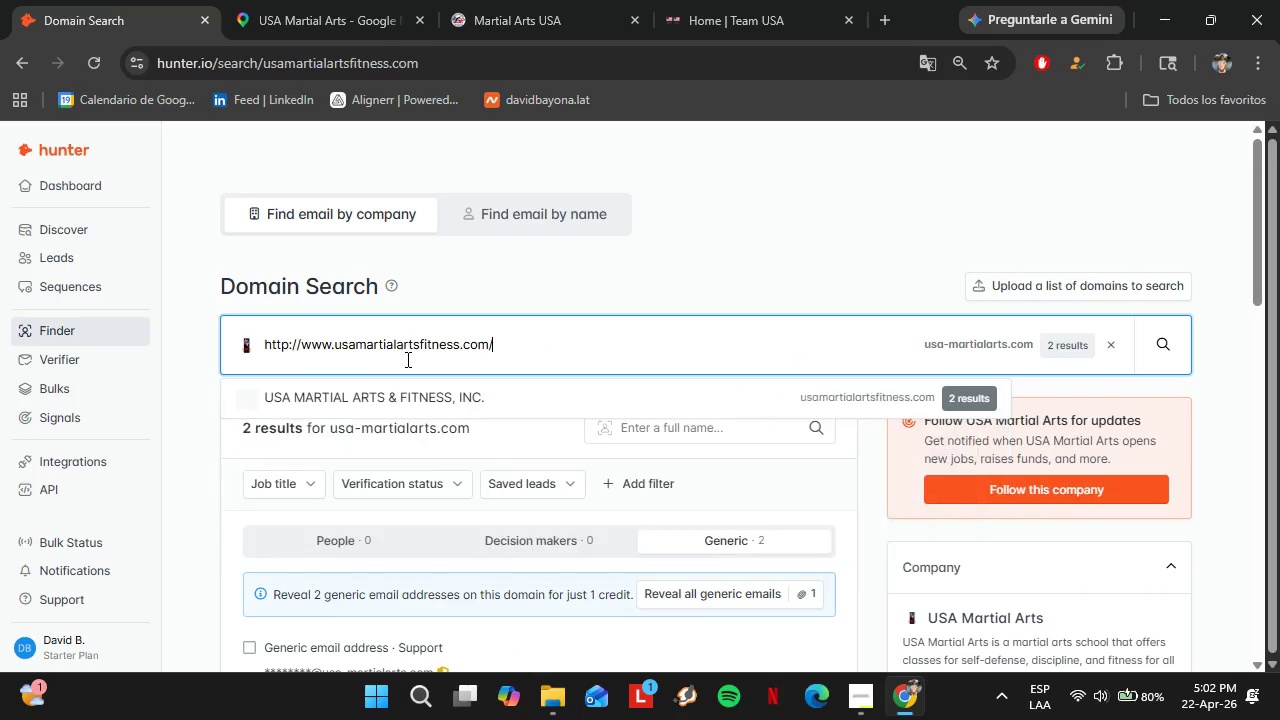 
key(Enter)
 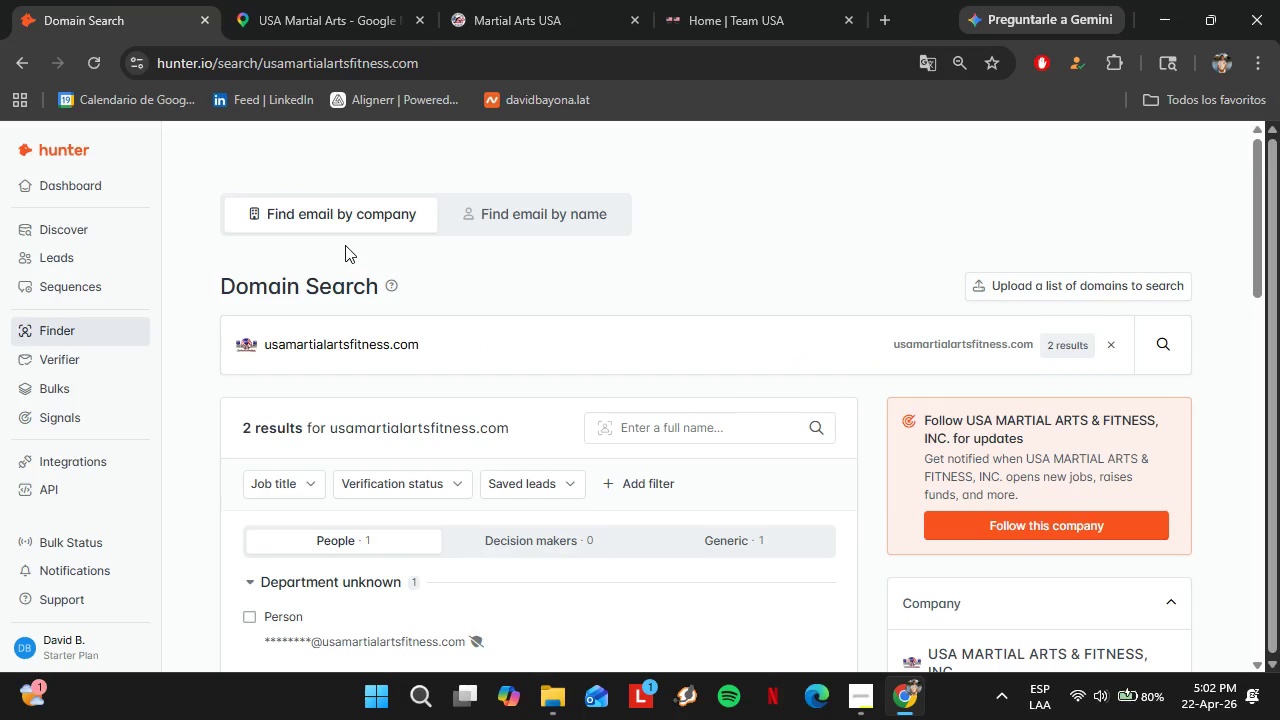 
left_click([288, 0])
 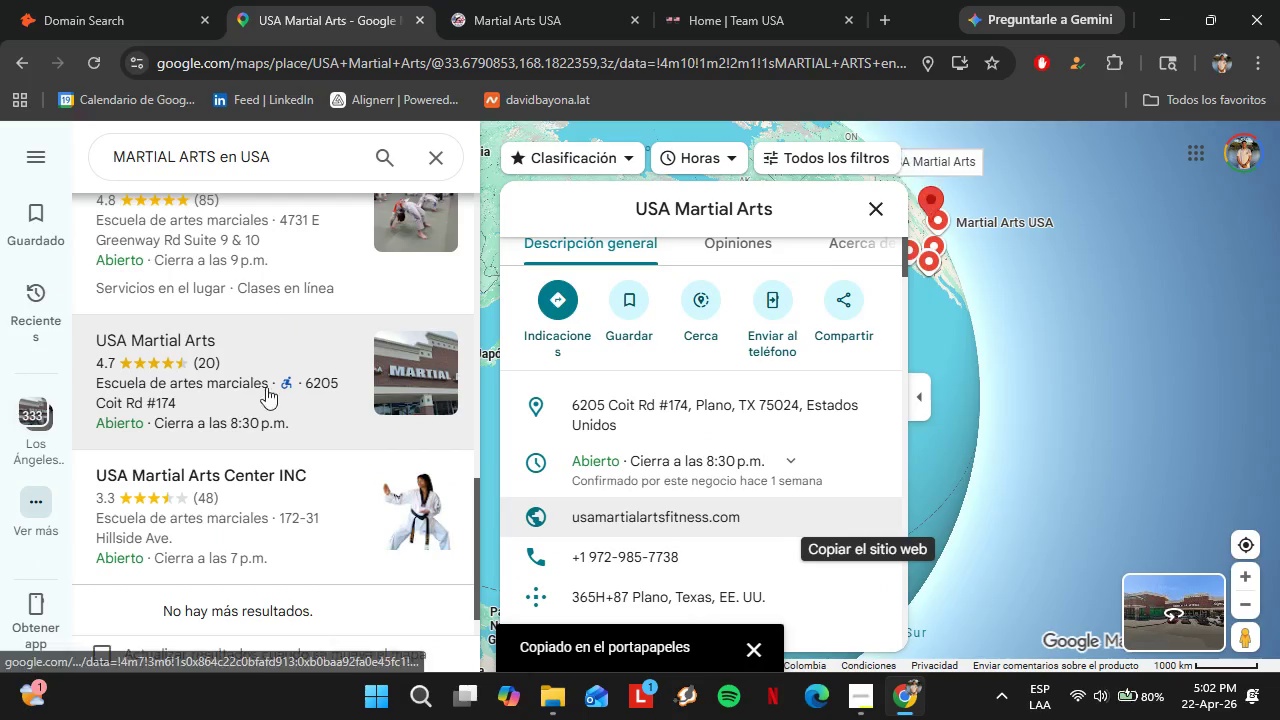 
left_click([229, 478])
 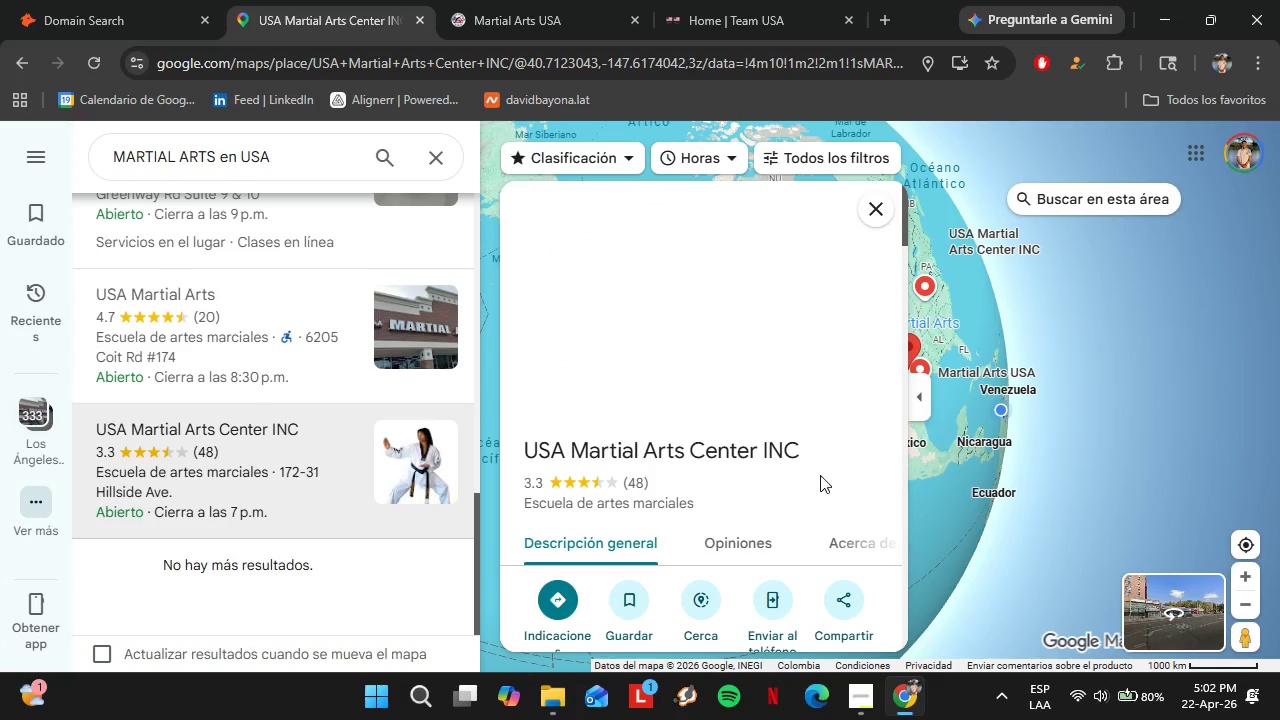 
scroll: coordinate [785, 415], scroll_direction: down, amount: 5.0
 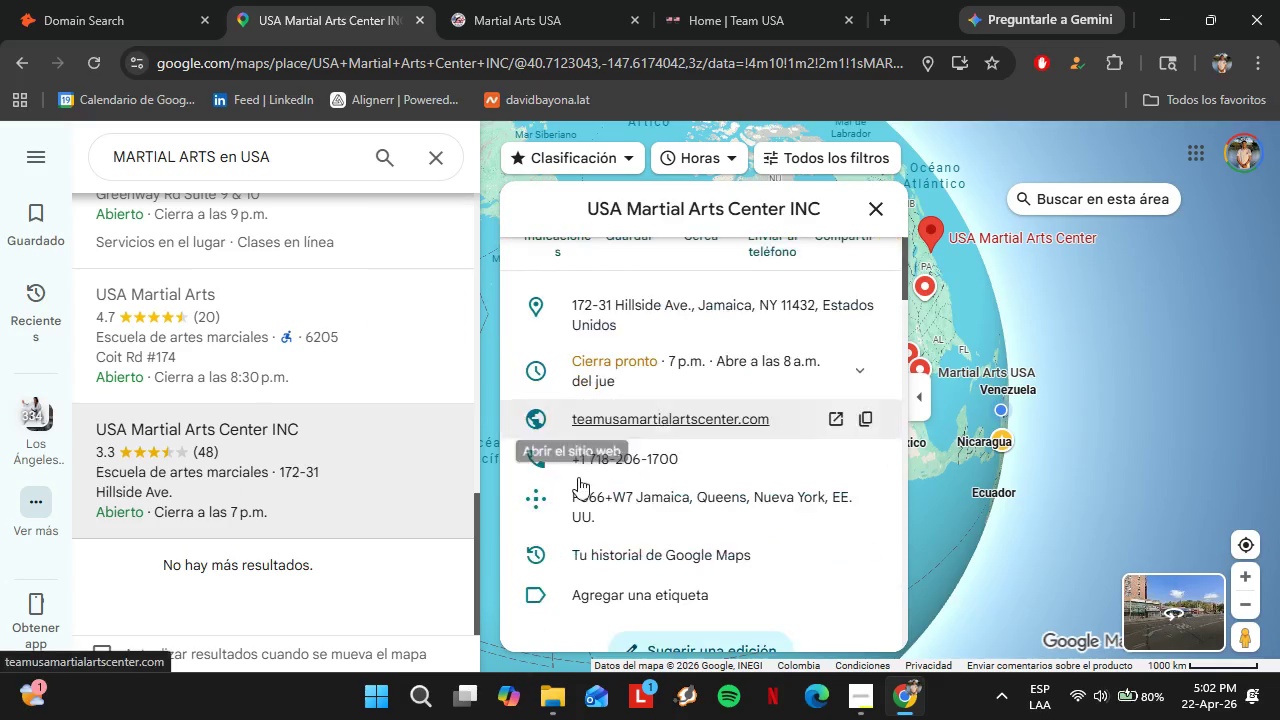 
mouse_move([778, 417])
 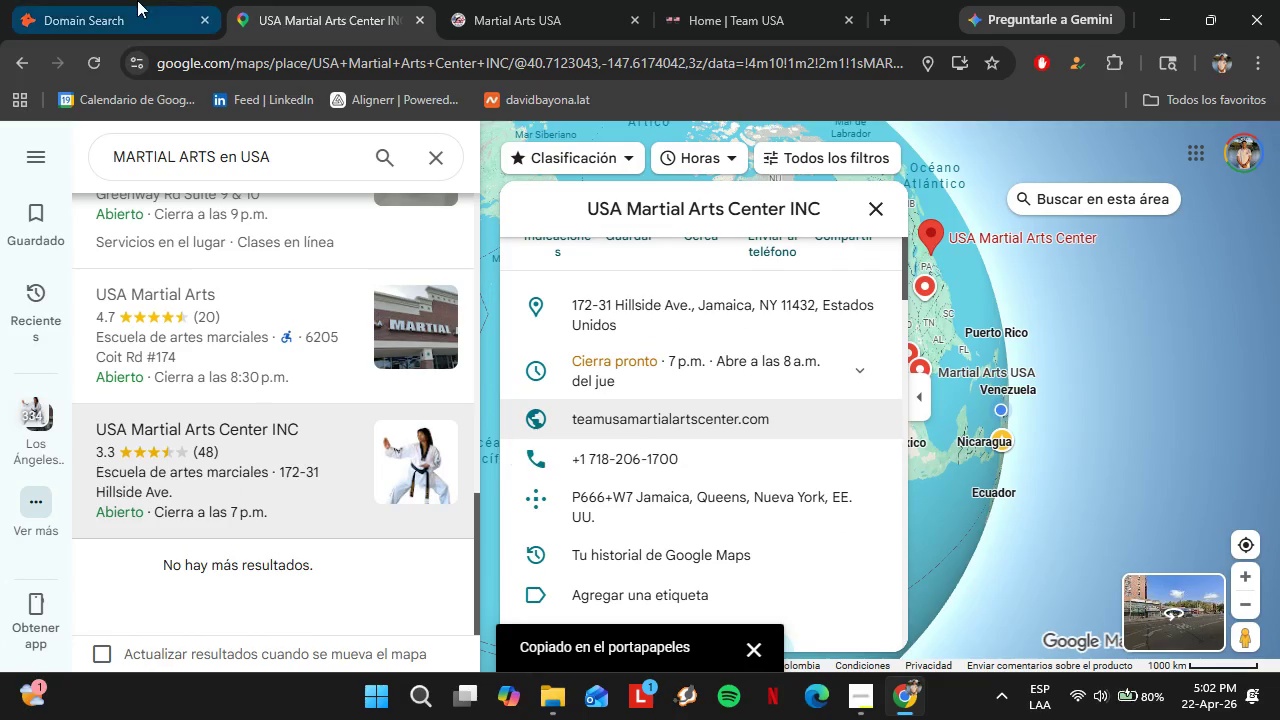 
left_click([128, 0])
 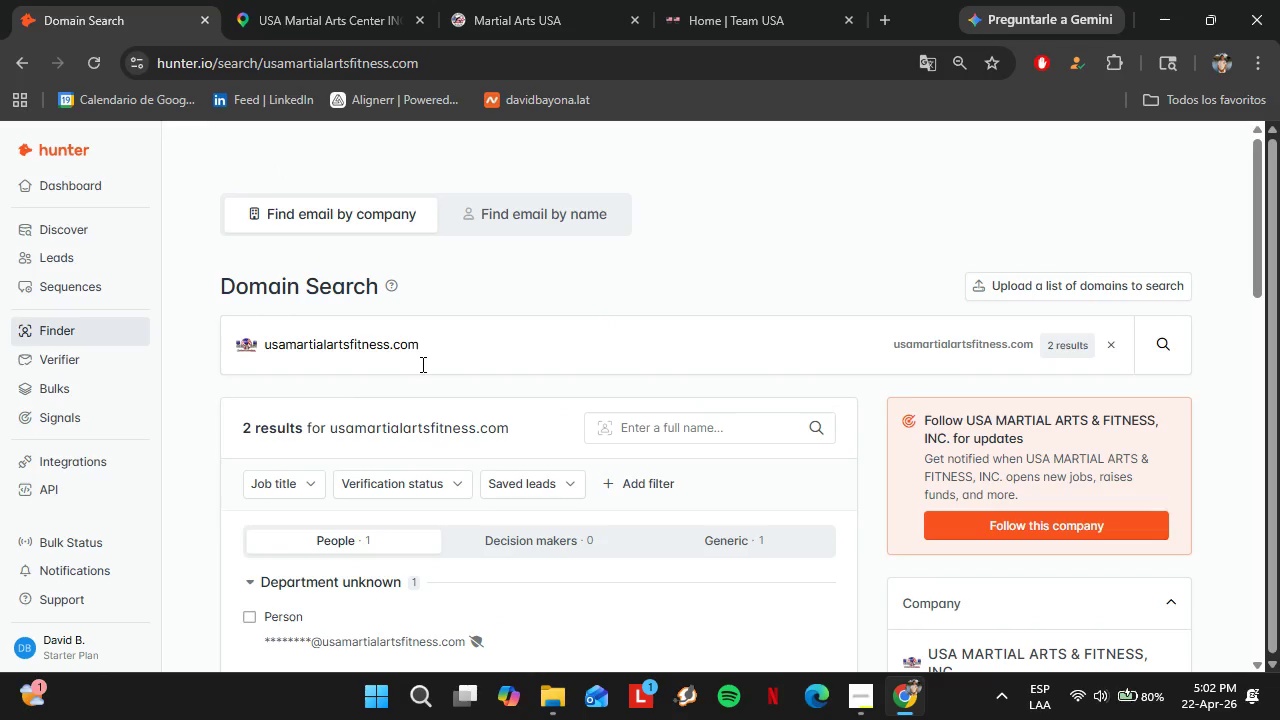 
double_click([421, 364])
 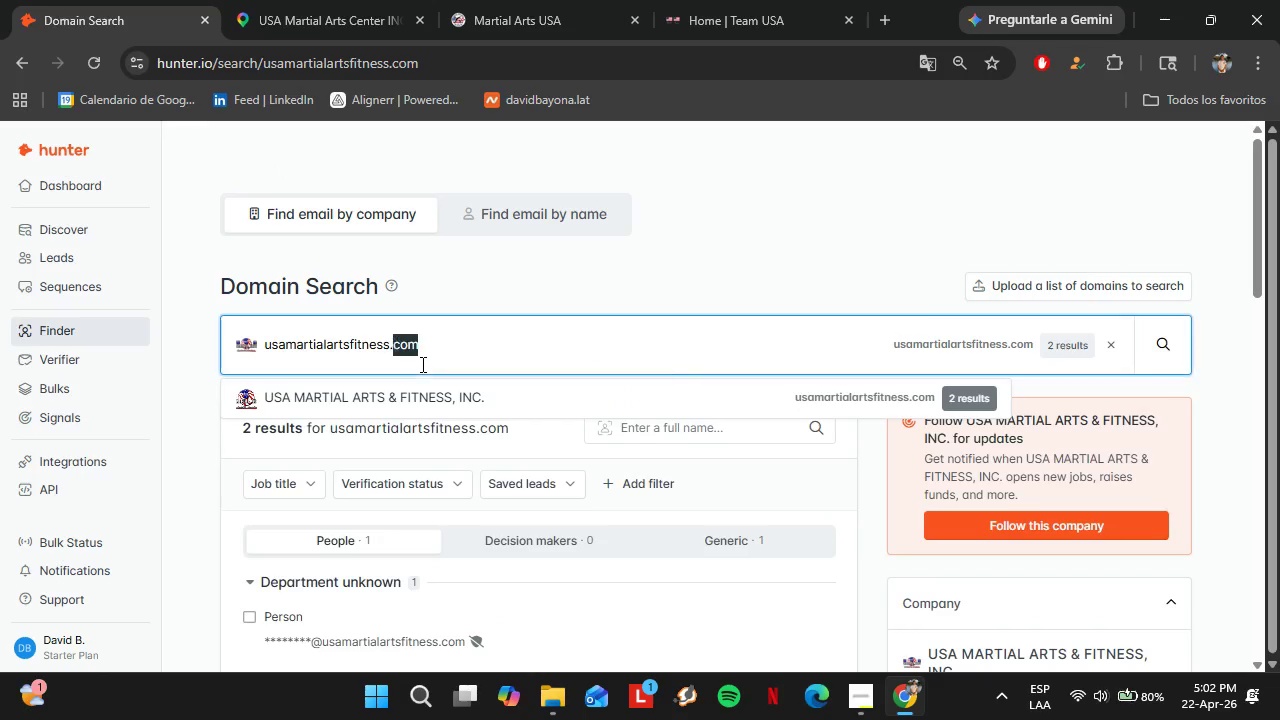 
triple_click([421, 364])
 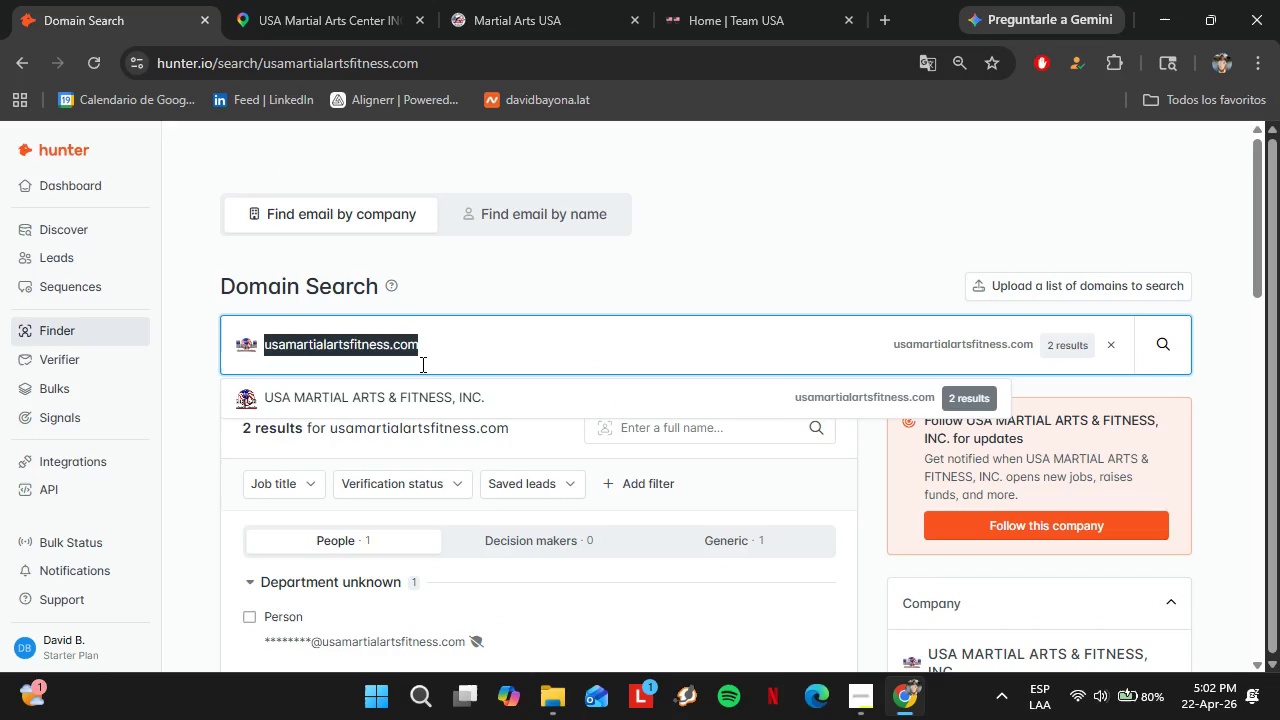 
key(Control+V)
 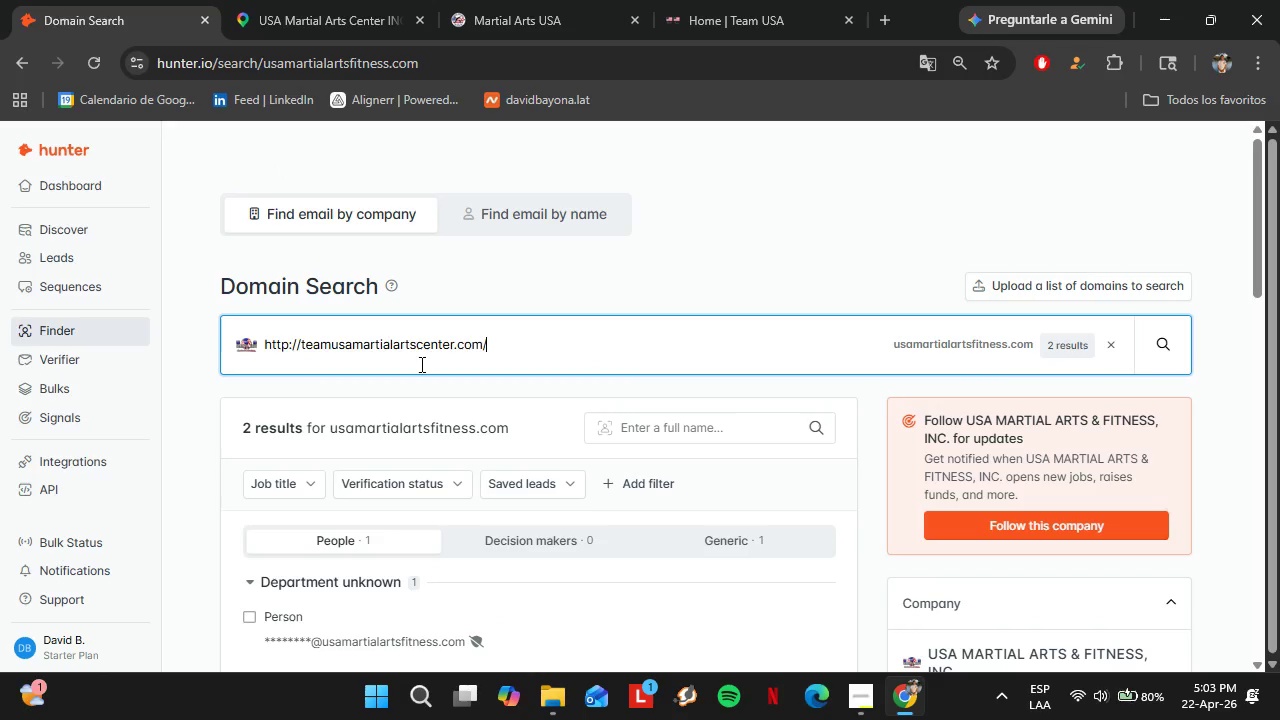 
key(Enter)
 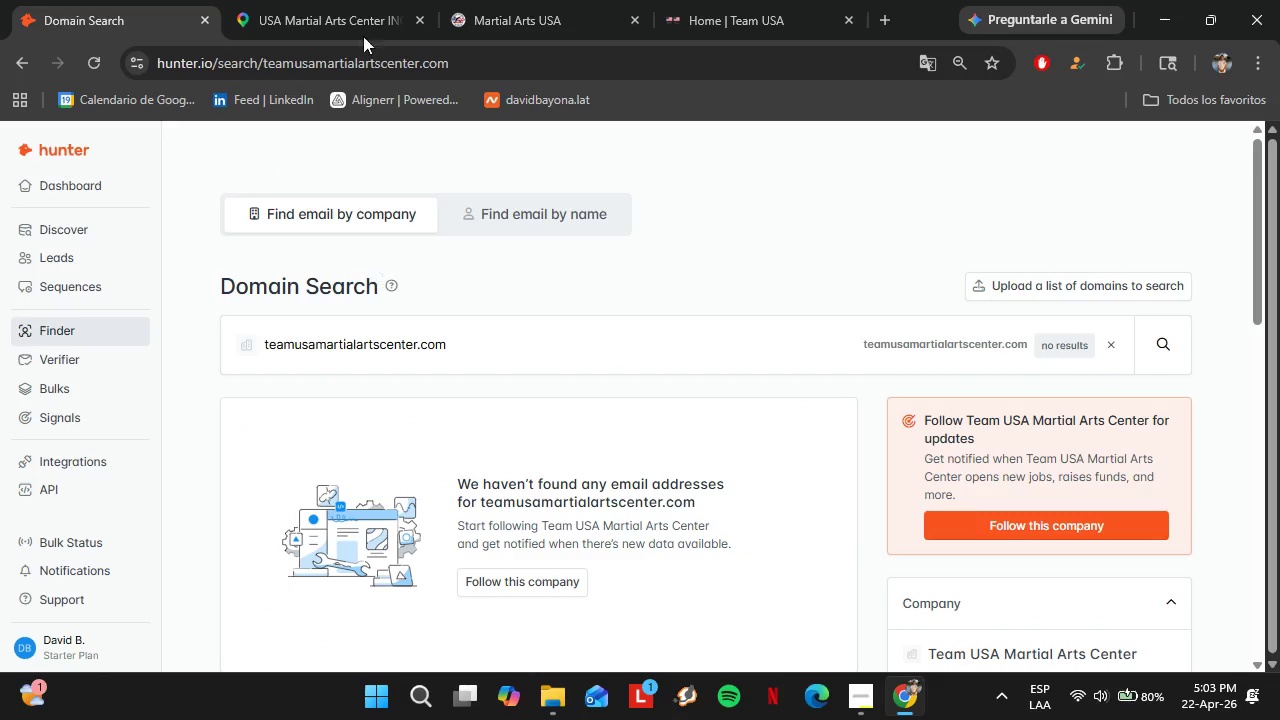 
left_click([359, 0])
 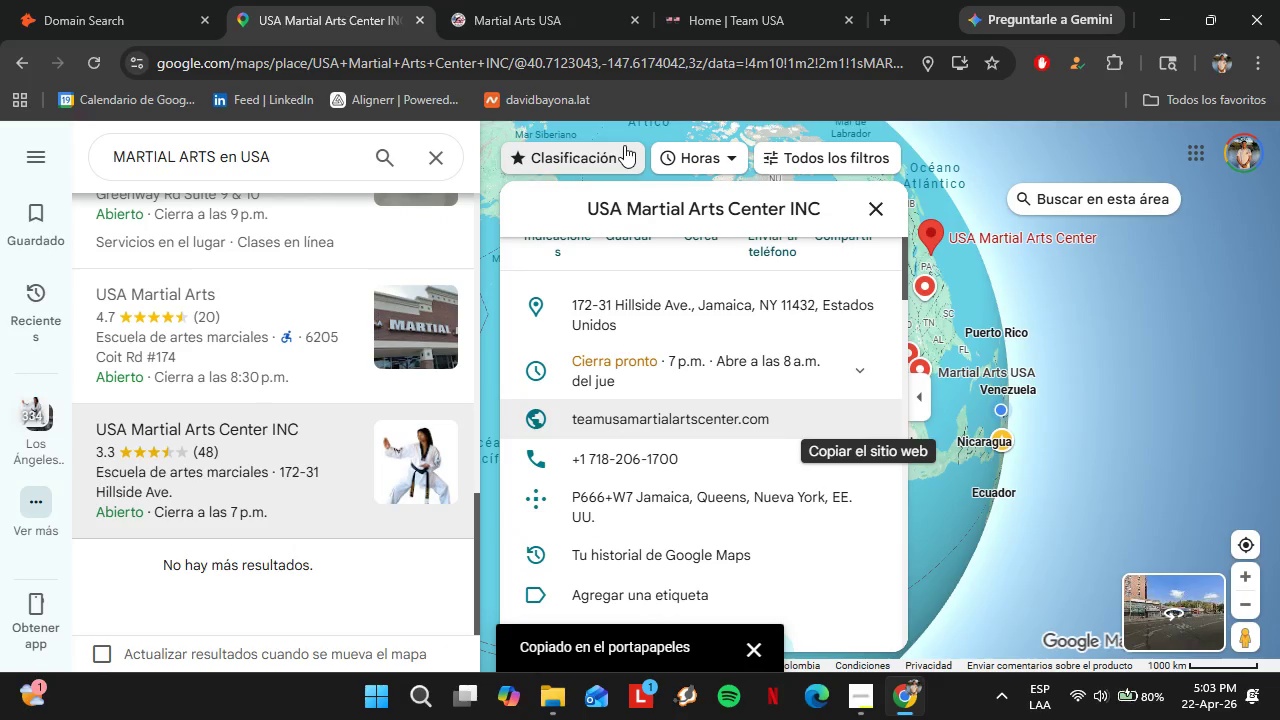 
left_click([521, 0])
 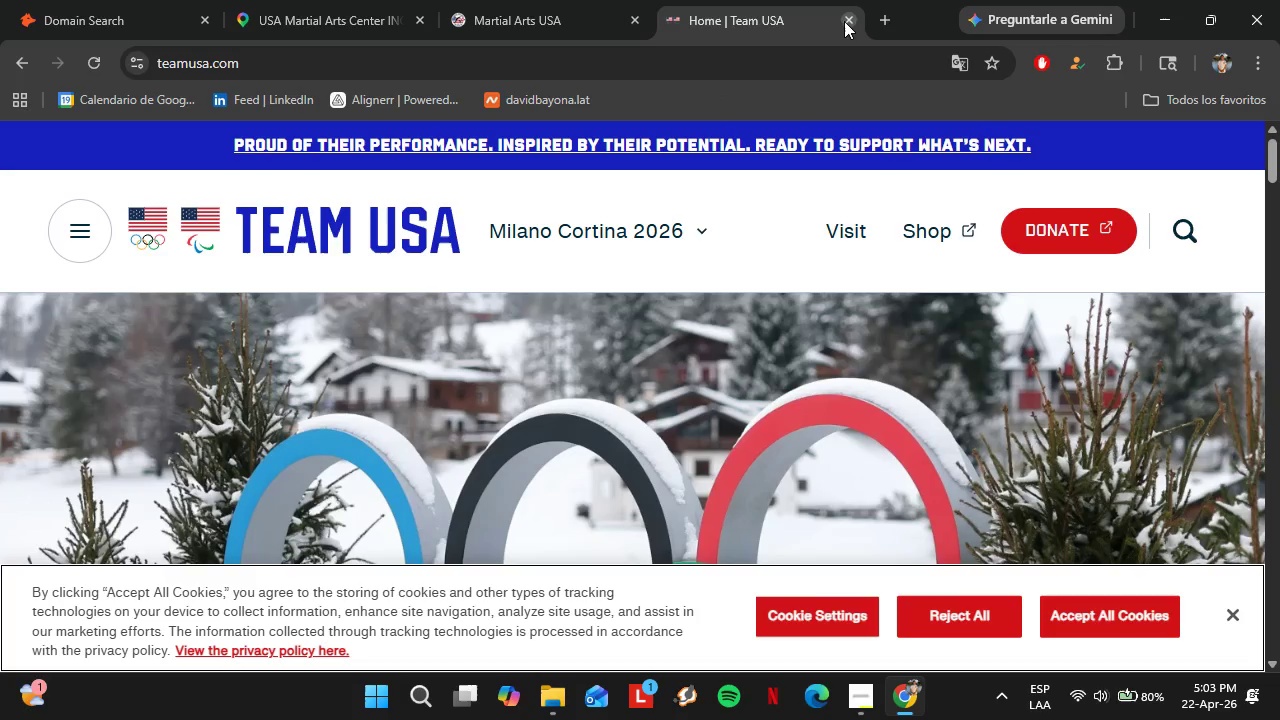 
left_click([398, 0])
 